 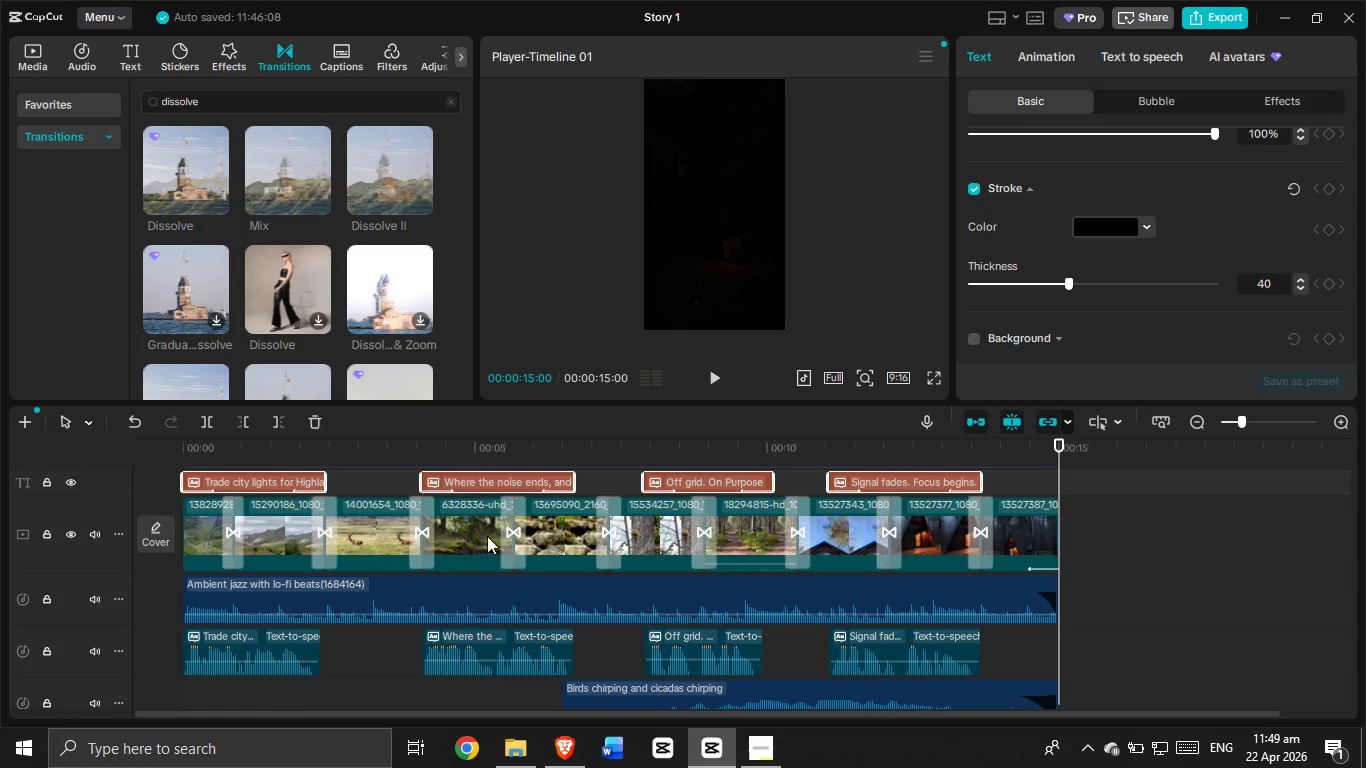 
left_click([423, 445])
 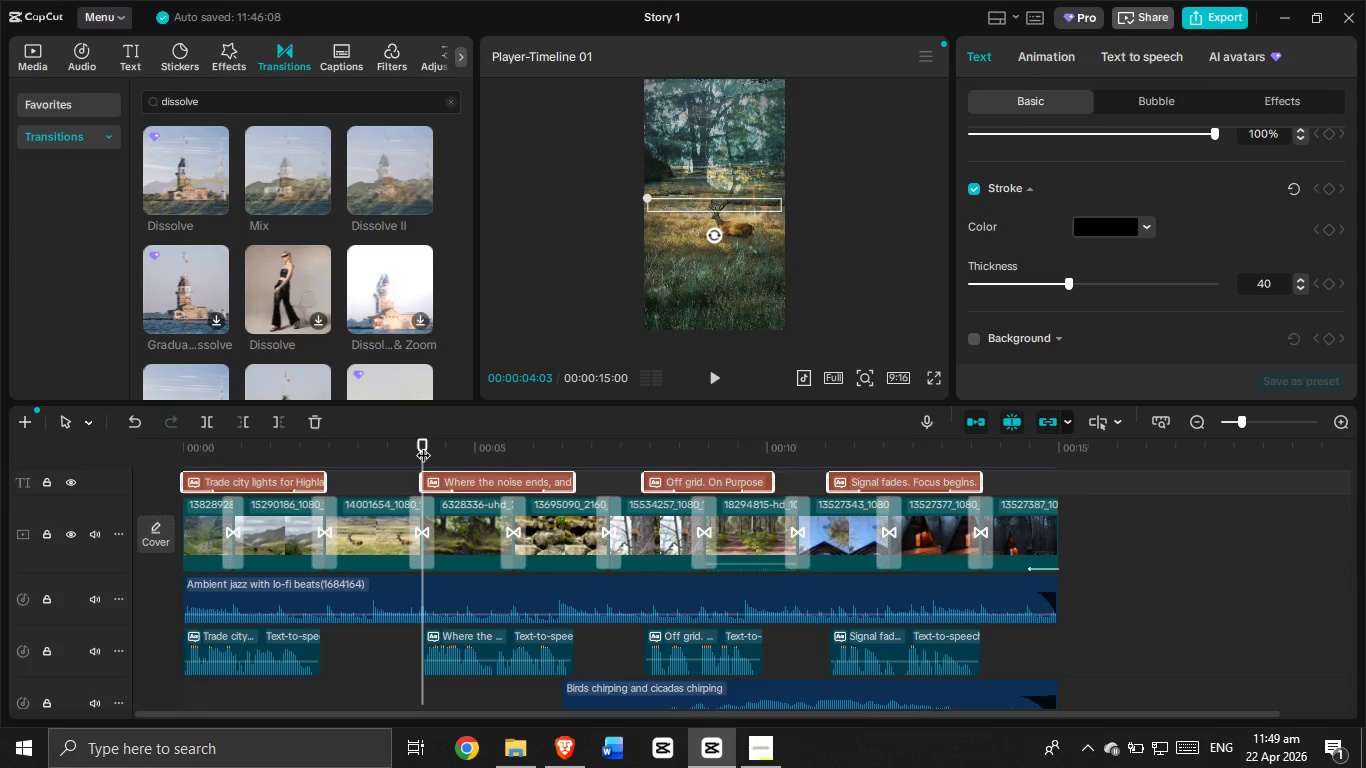 
left_click_drag(start_coordinate=[423, 445], to_coordinate=[129, 460])
 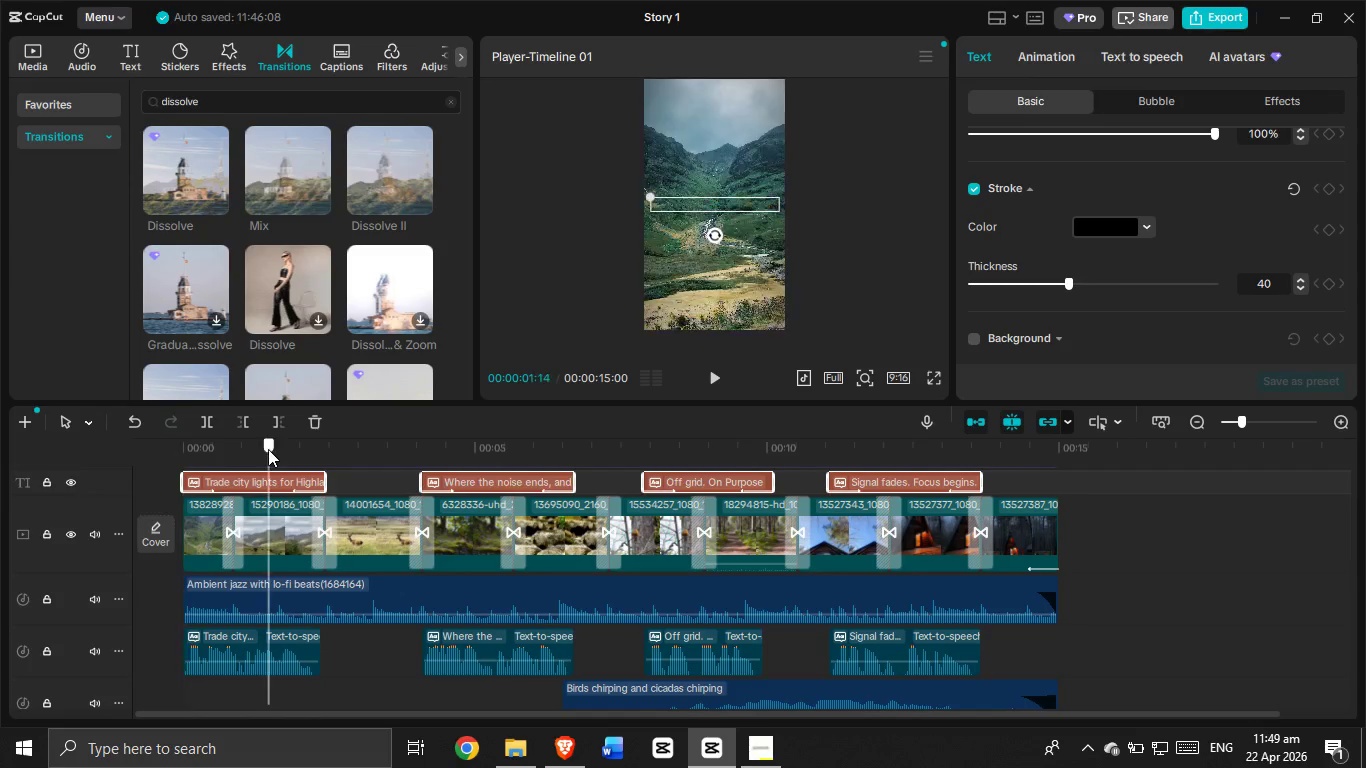 
left_click([268, 449])
 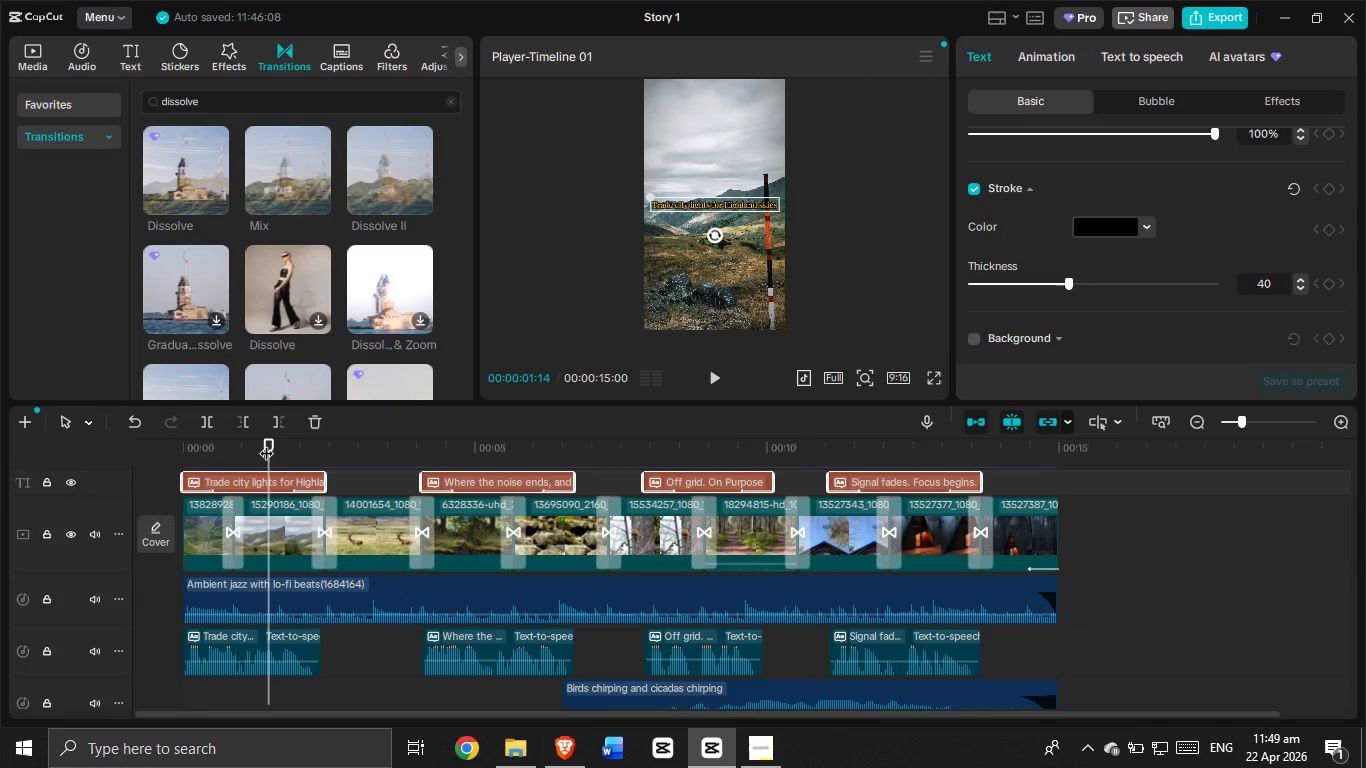 
left_click_drag(start_coordinate=[266, 443], to_coordinate=[139, 465])
 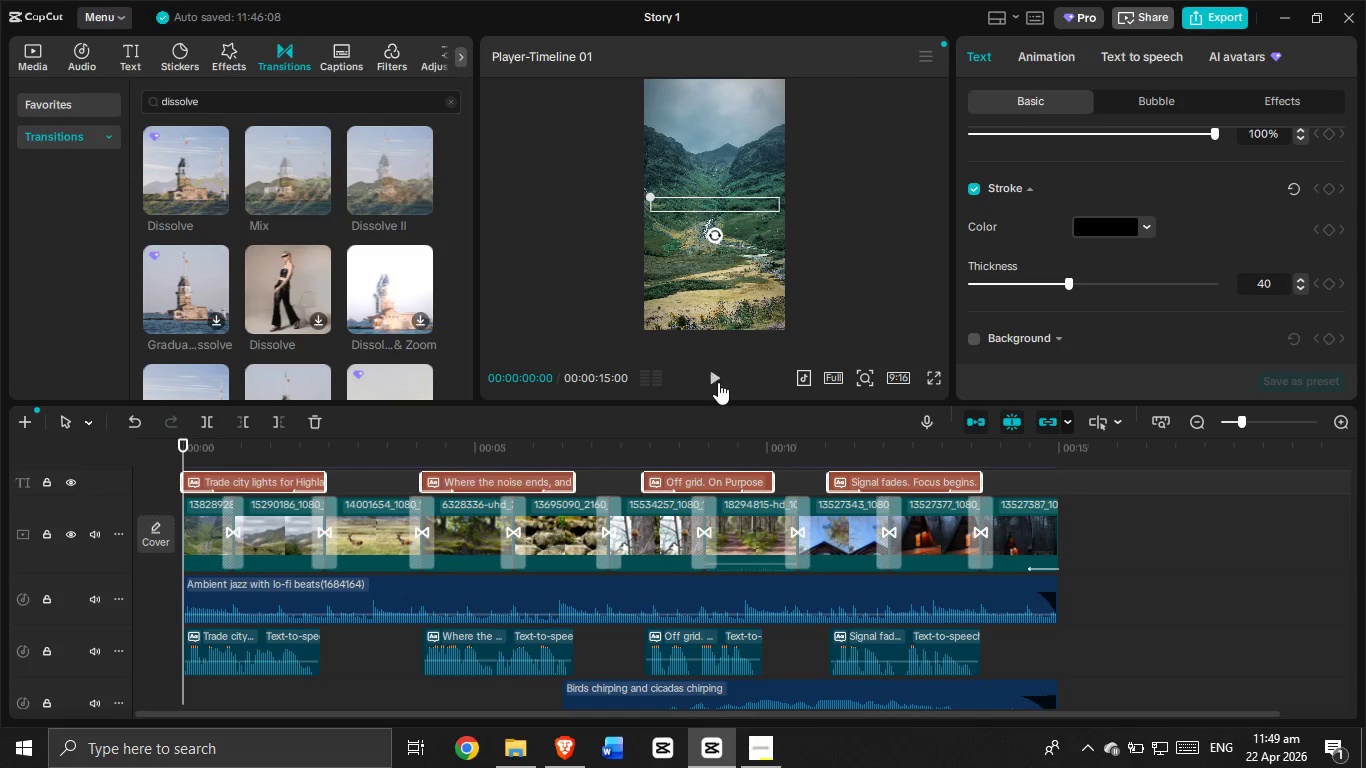 
left_click([718, 383])
 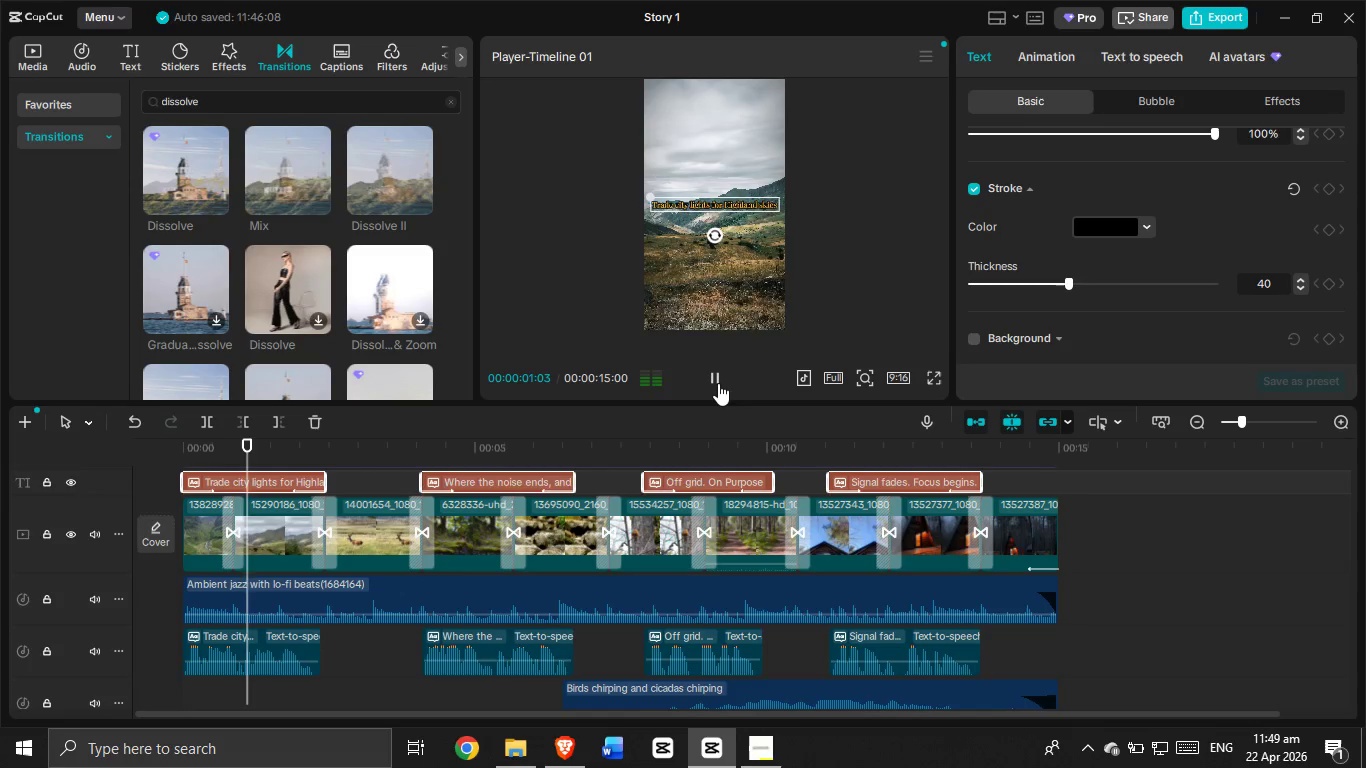 
left_click([718, 383])
 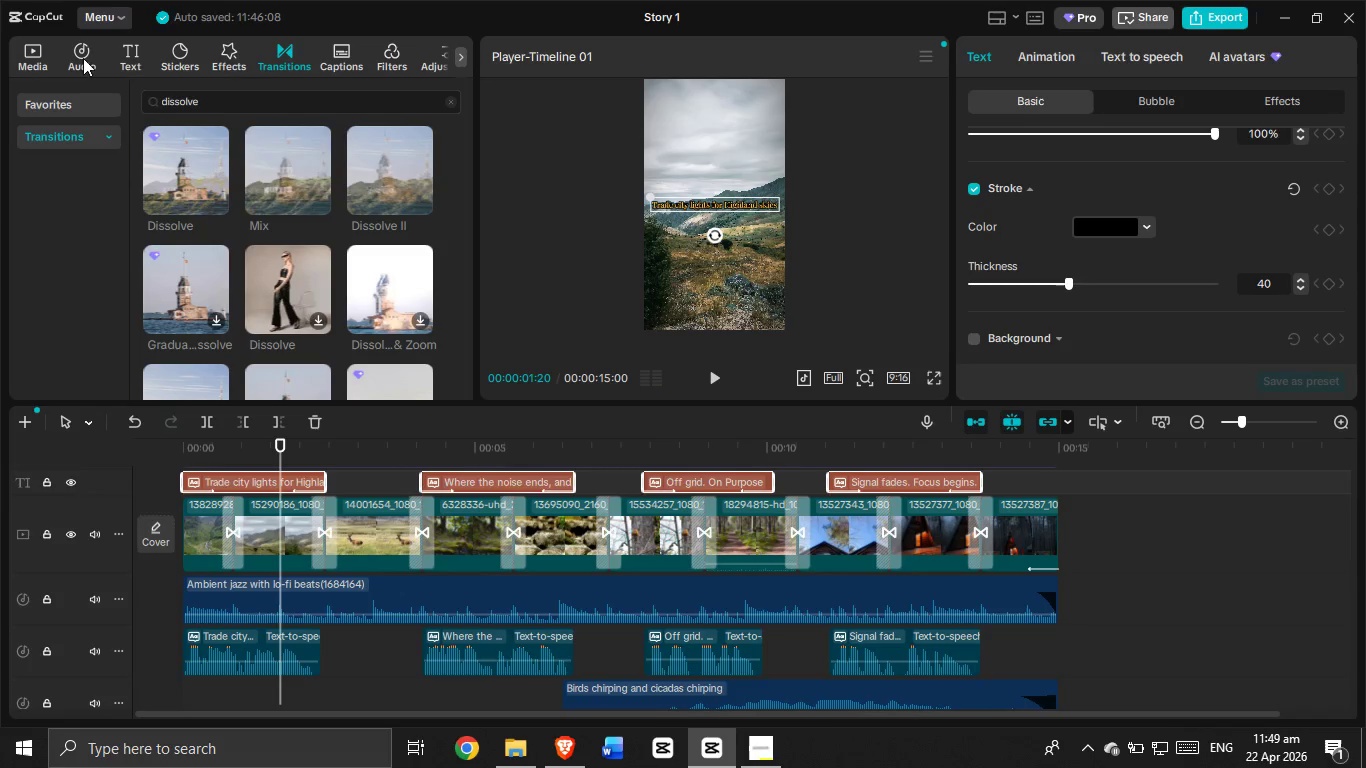 
left_click([88, 52])
 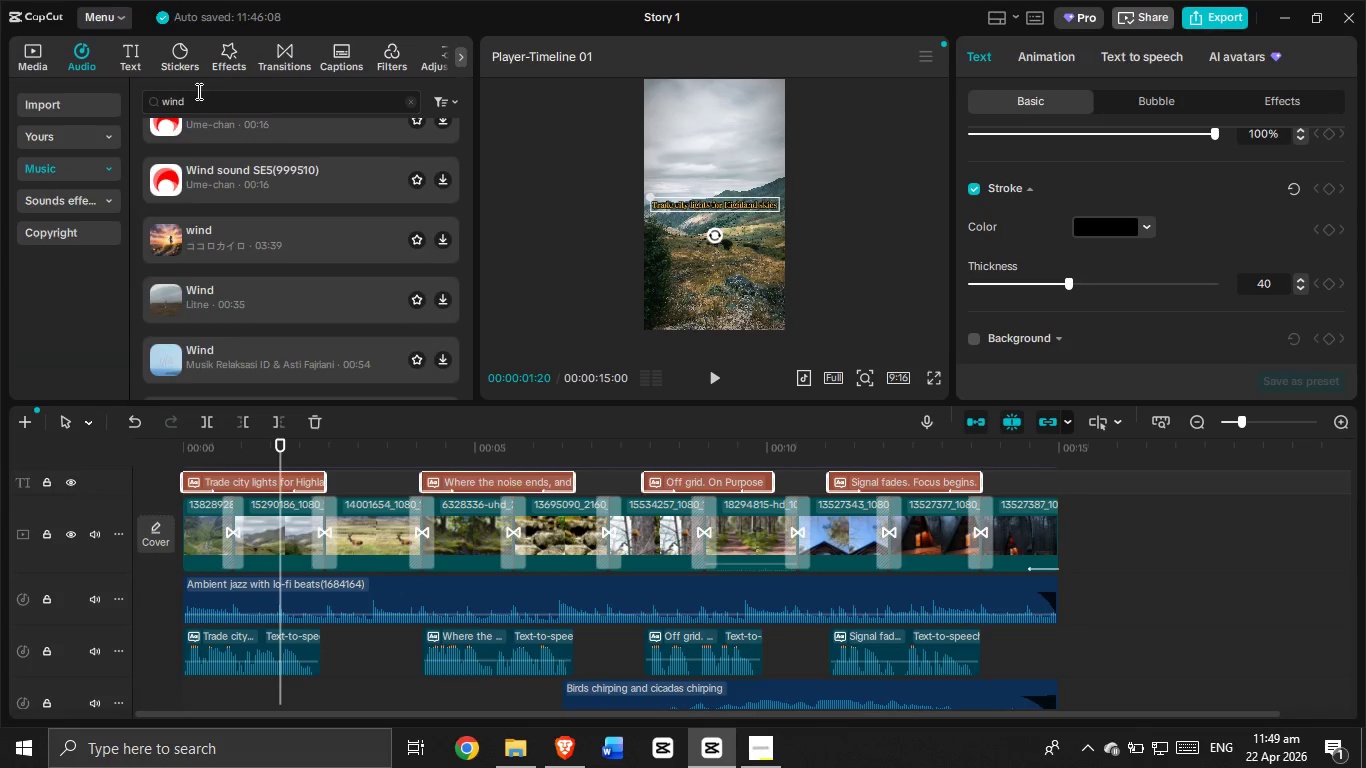 
double_click([197, 91])
 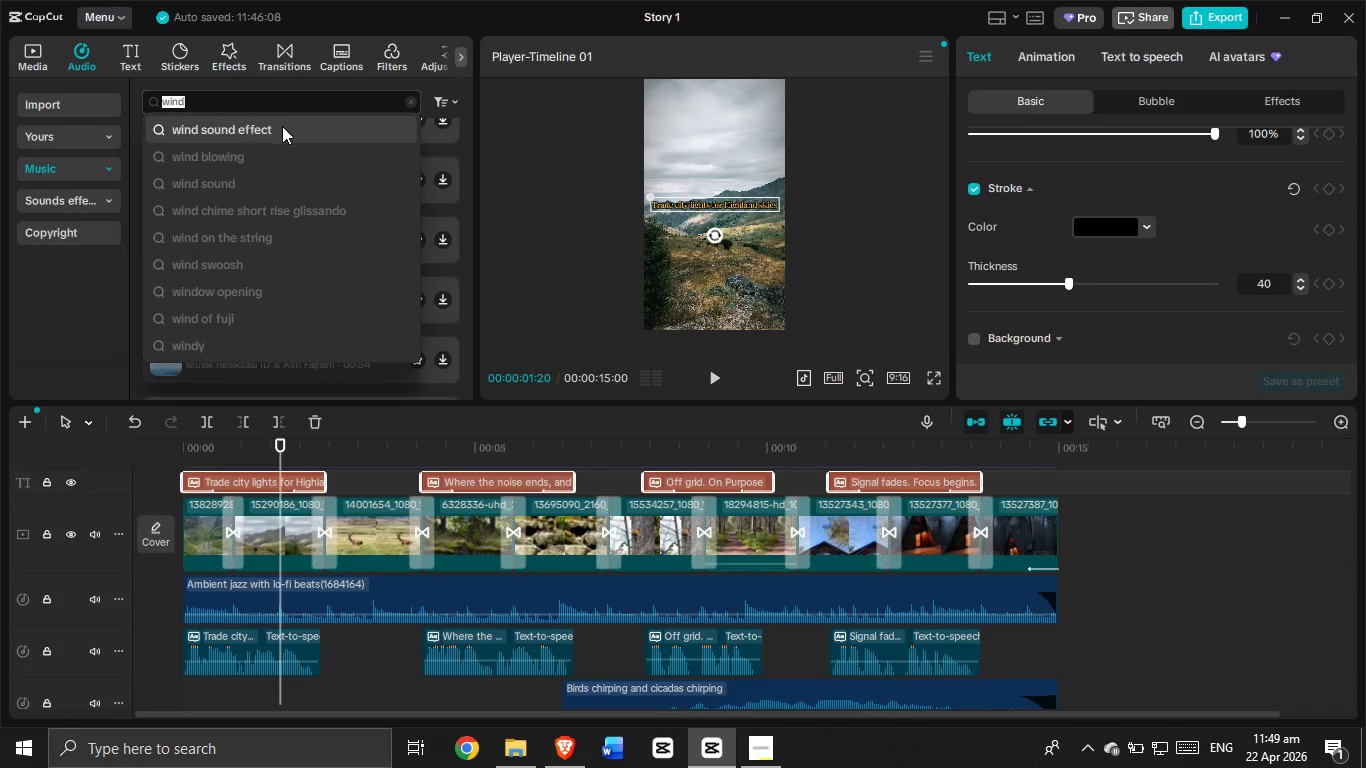 
key(Backspace)
 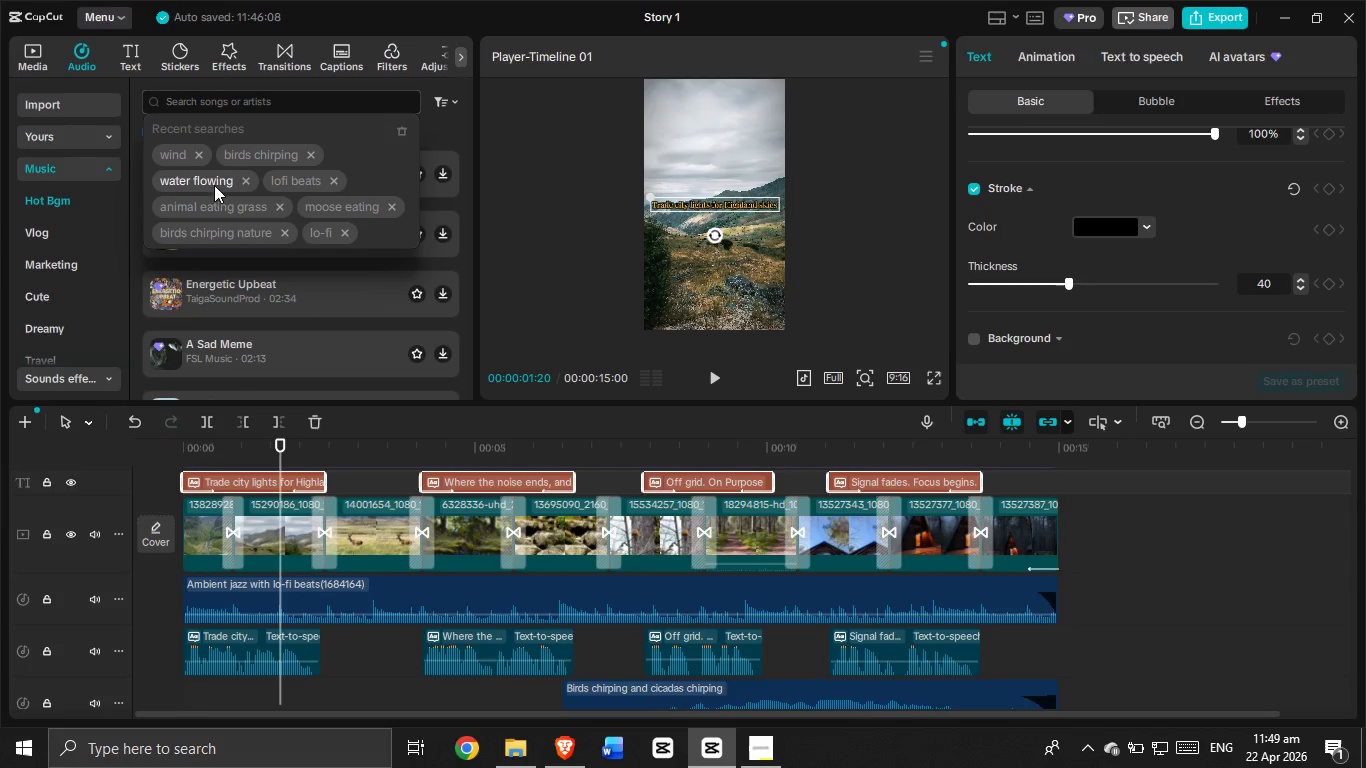 
left_click([199, 188])
 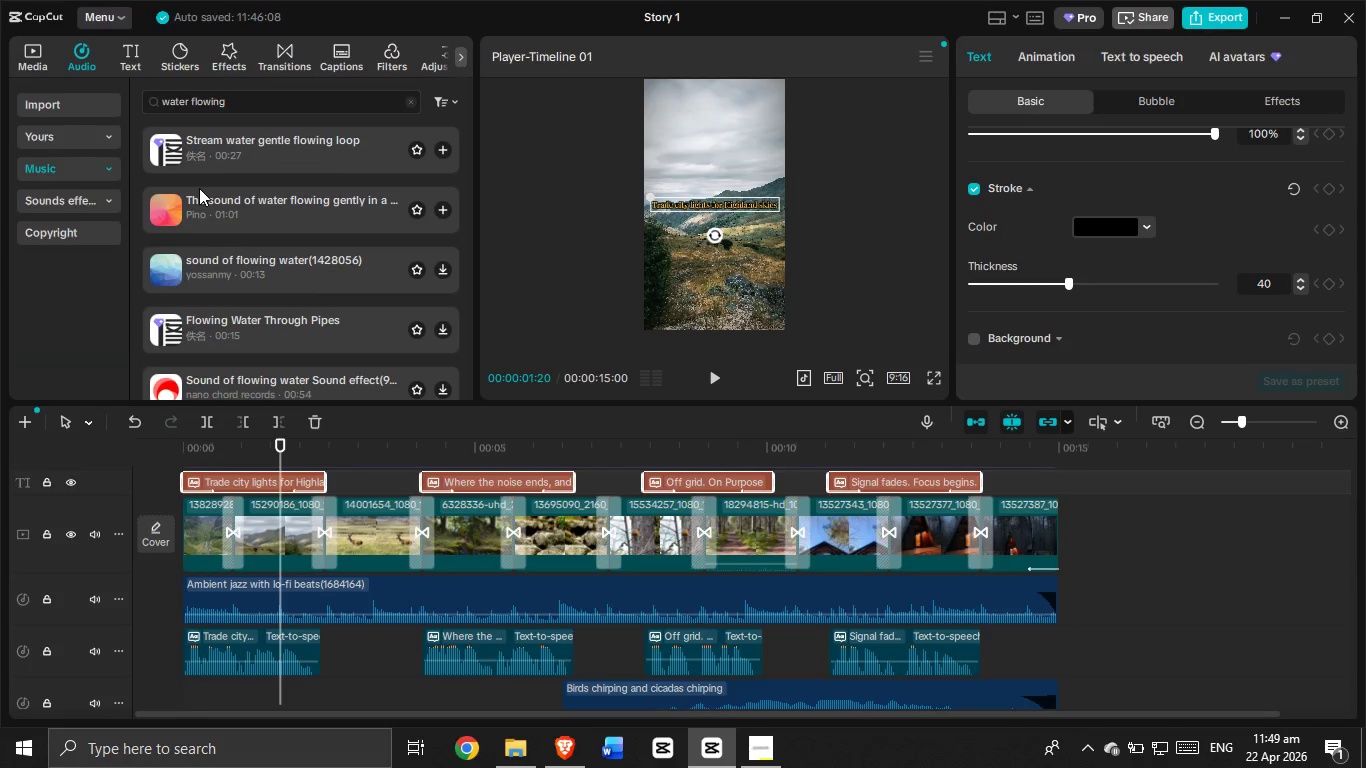 
wait(16.06)
 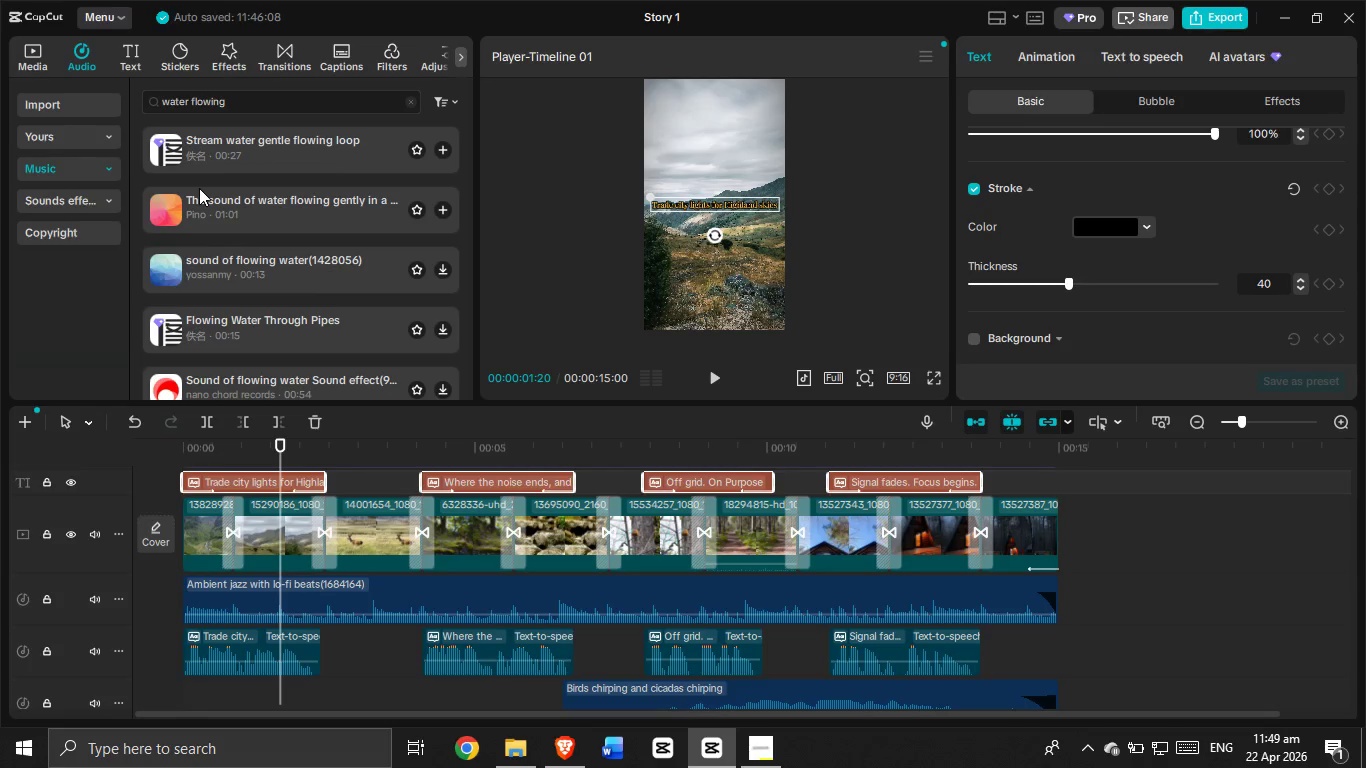 
double_click([278, 154])
 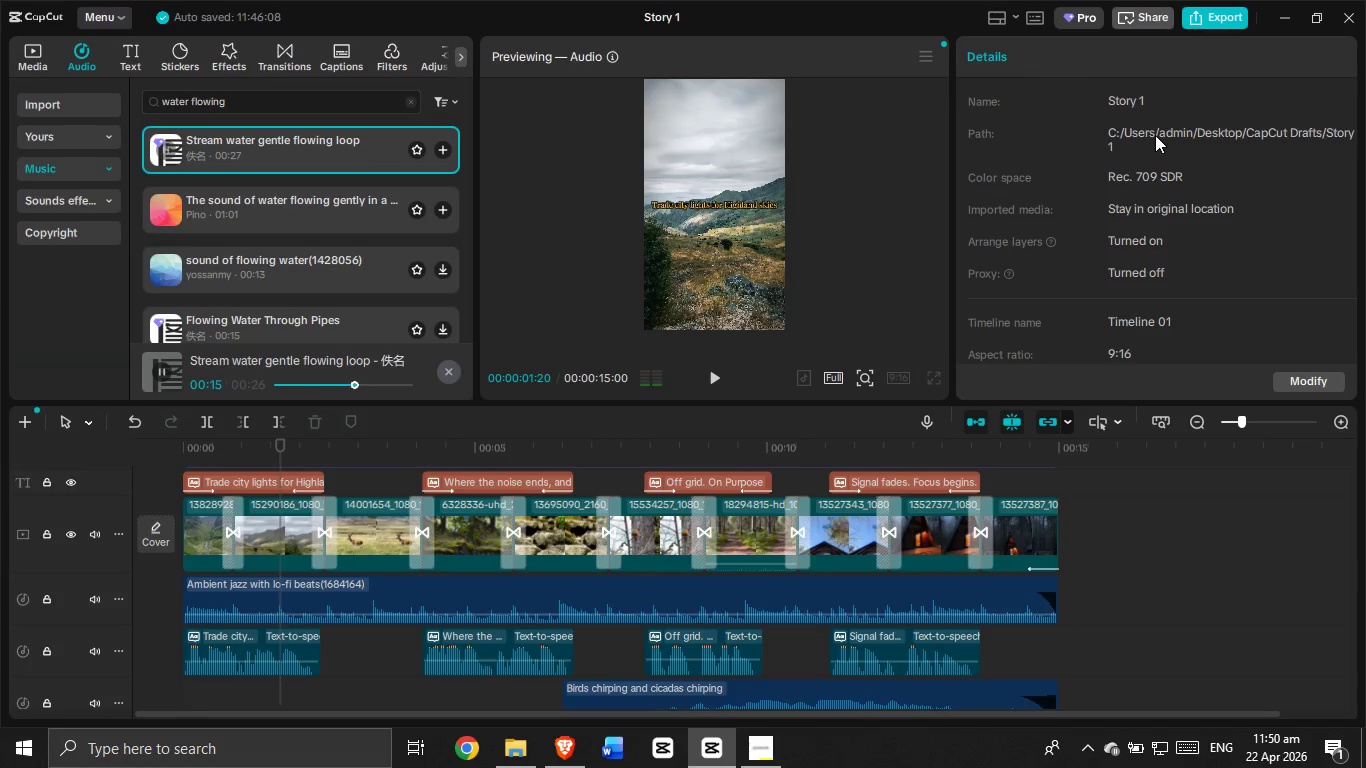 
wait(20.83)
 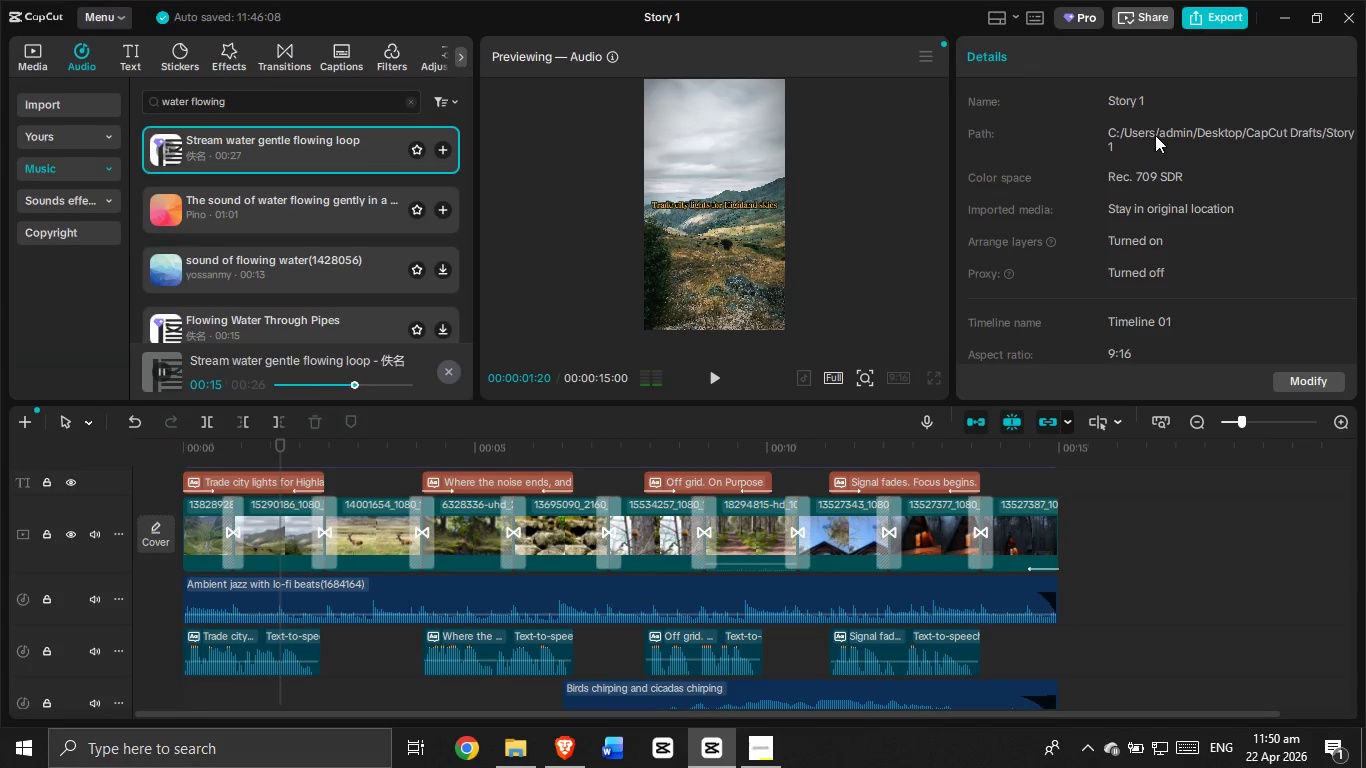 
left_click_drag(start_coordinate=[326, 151], to_coordinate=[1089, 683])
 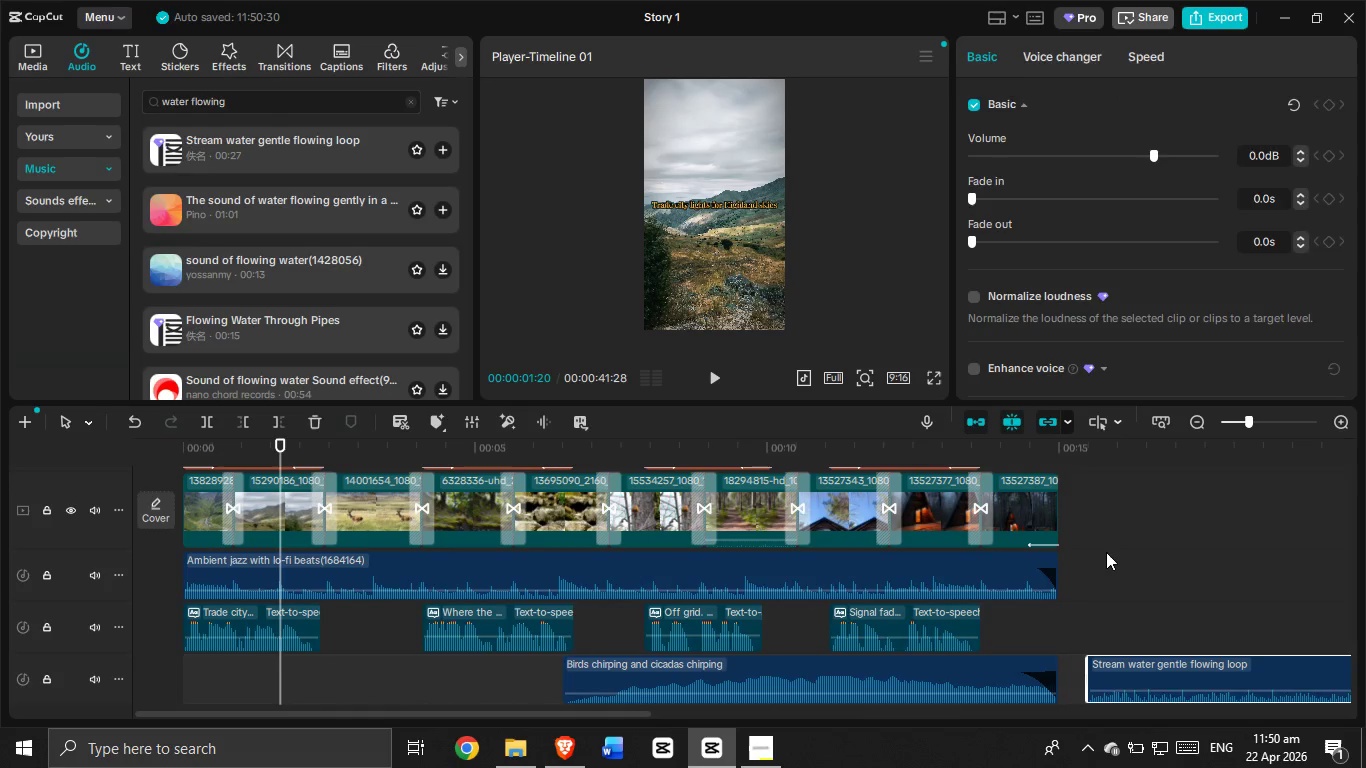 
scroll: coordinate [376, 683], scroll_direction: down, amount: 2.0
 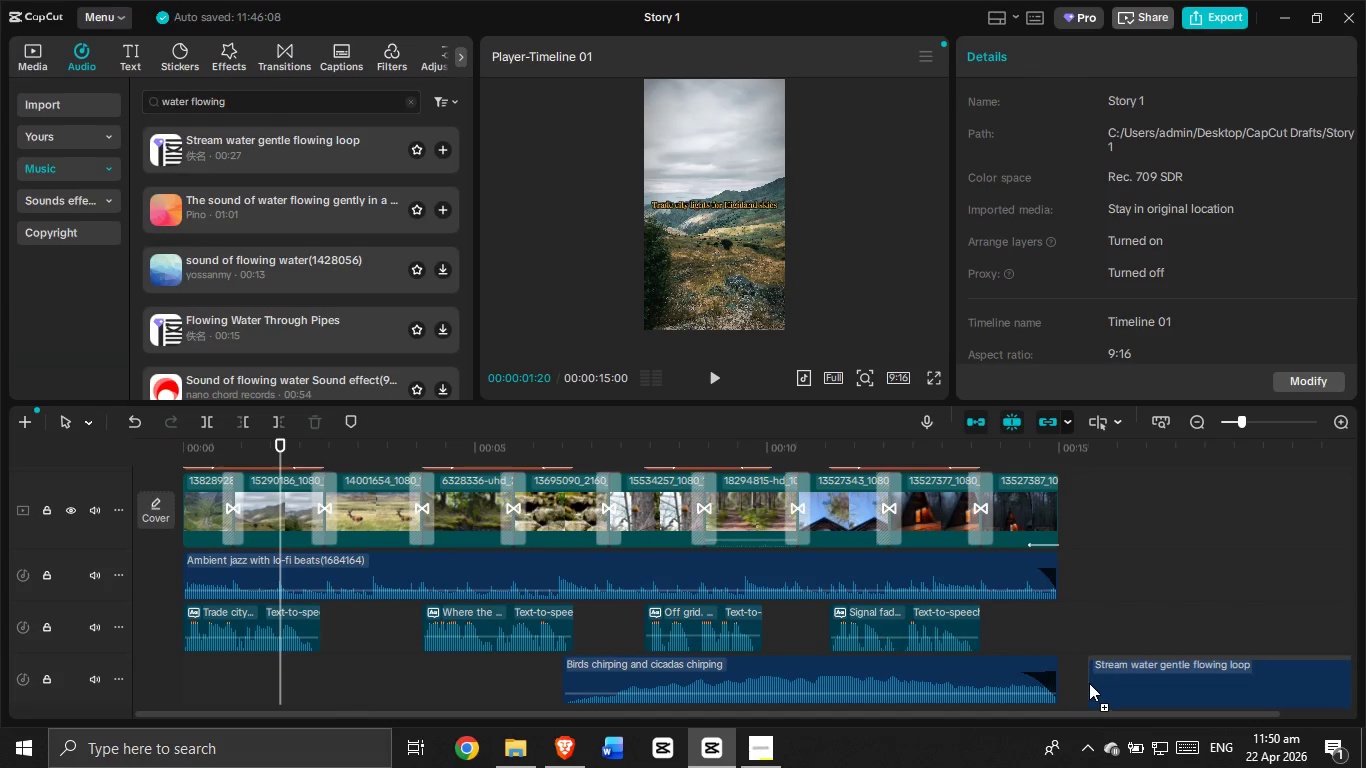 
left_click([1106, 551])
 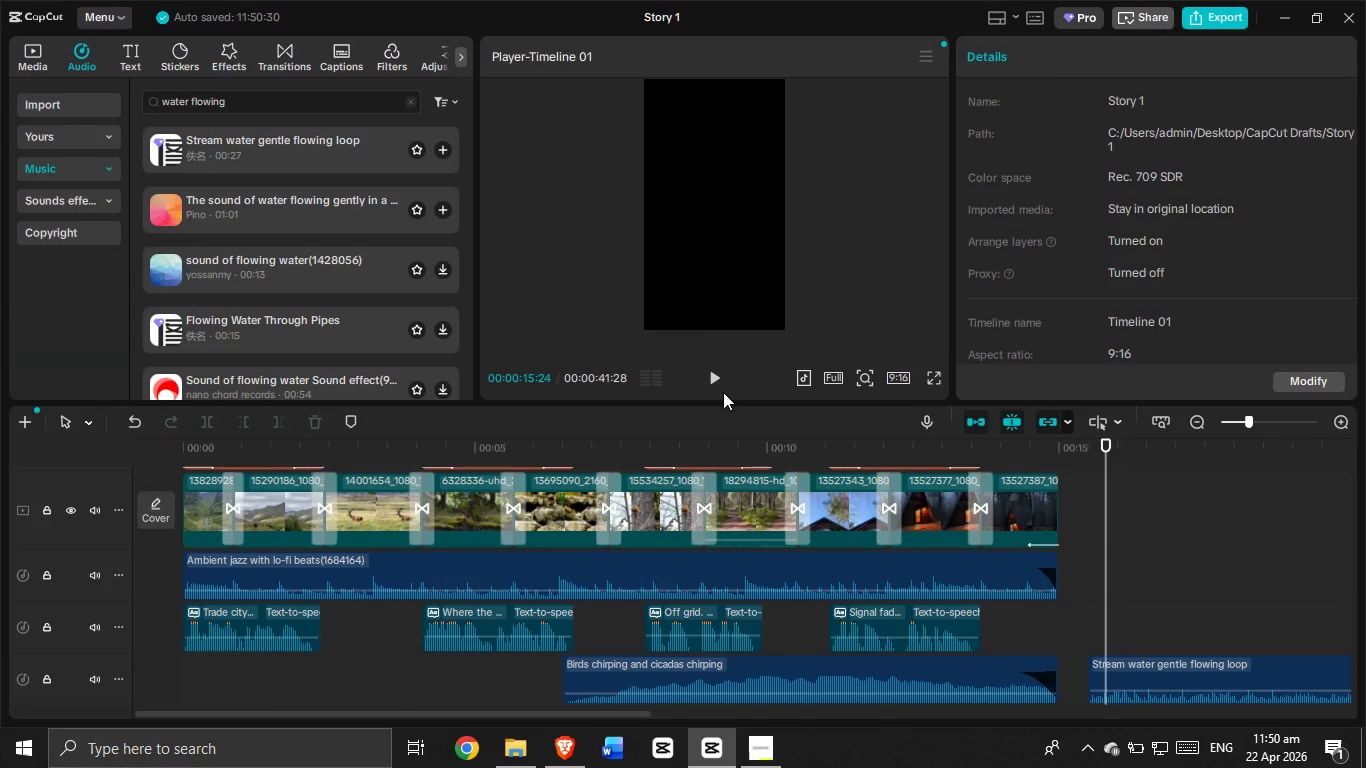 
left_click([720, 379])
 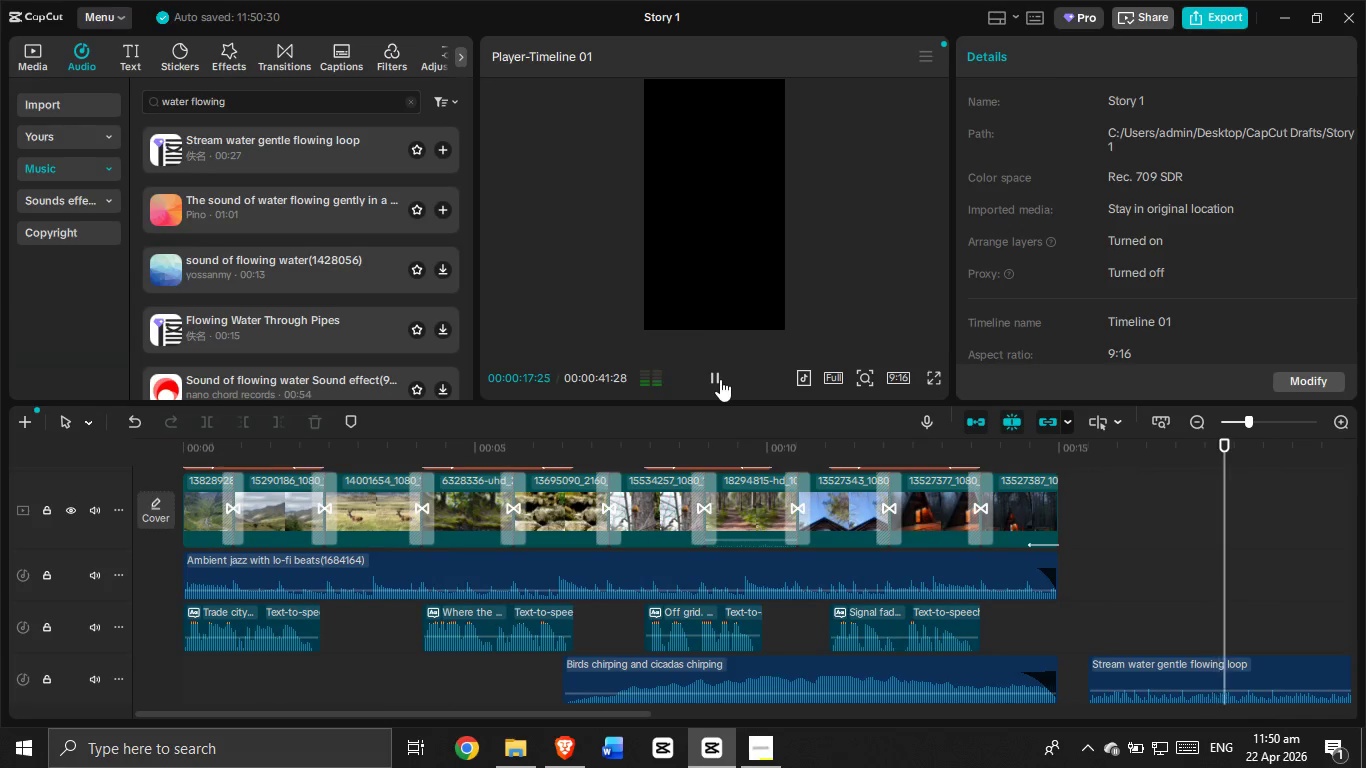 
left_click([720, 379])
 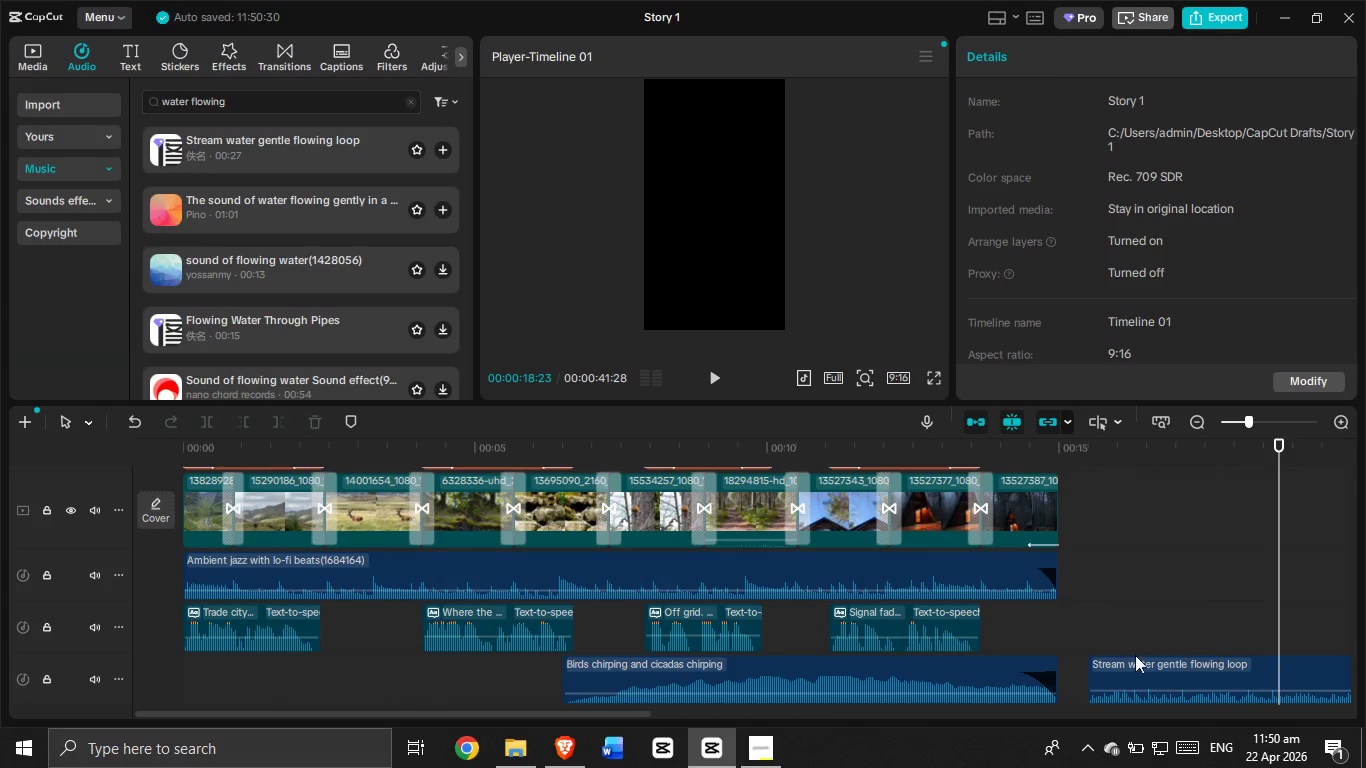 
left_click([1130, 687])
 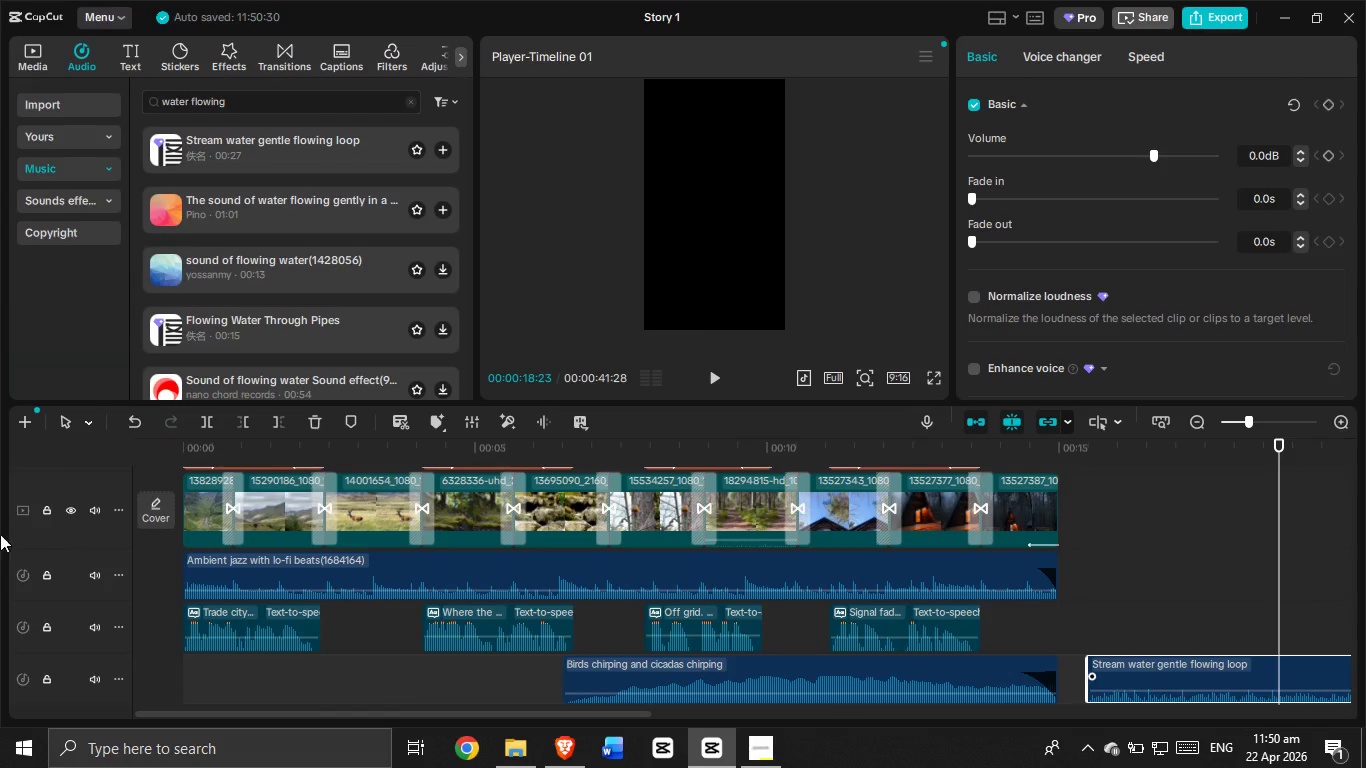 
left_click([281, 426])
 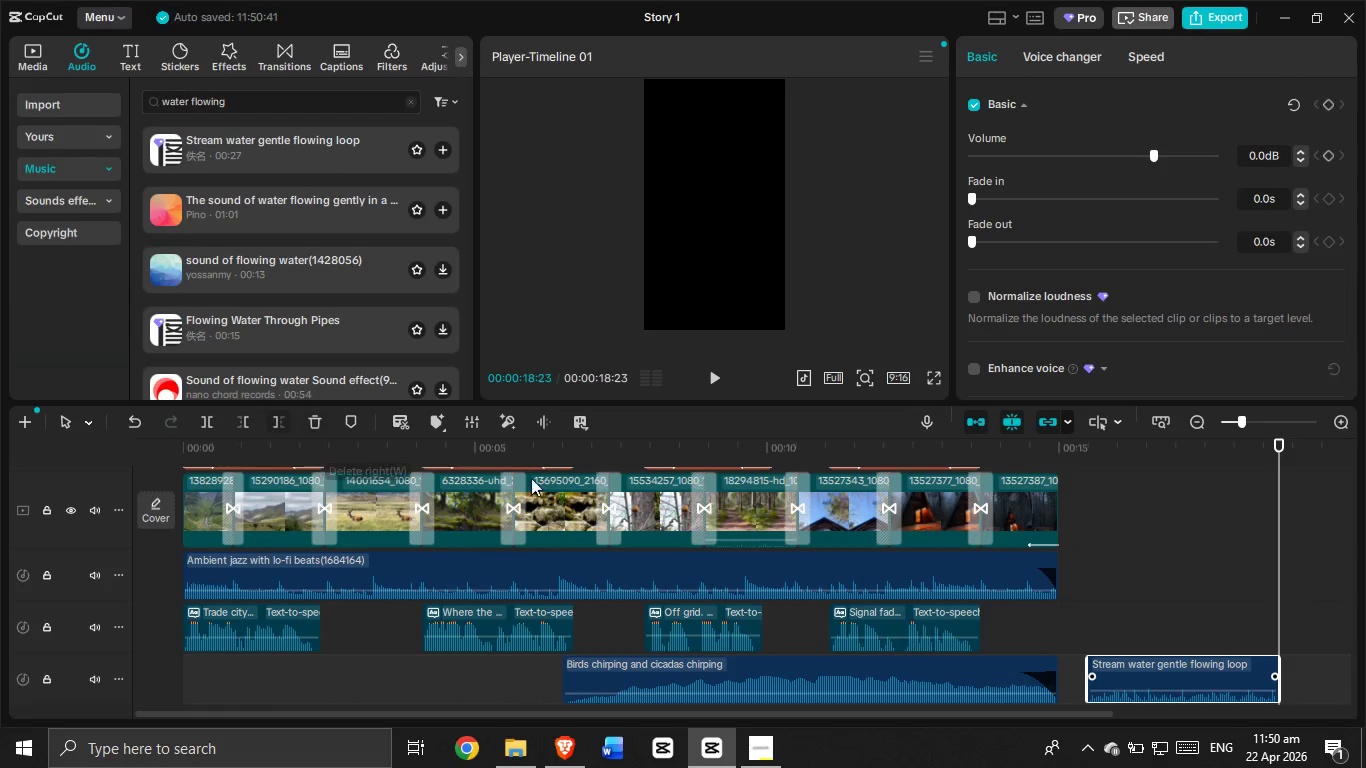 
left_click_drag(start_coordinate=[1143, 671], to_coordinate=[421, 676])
 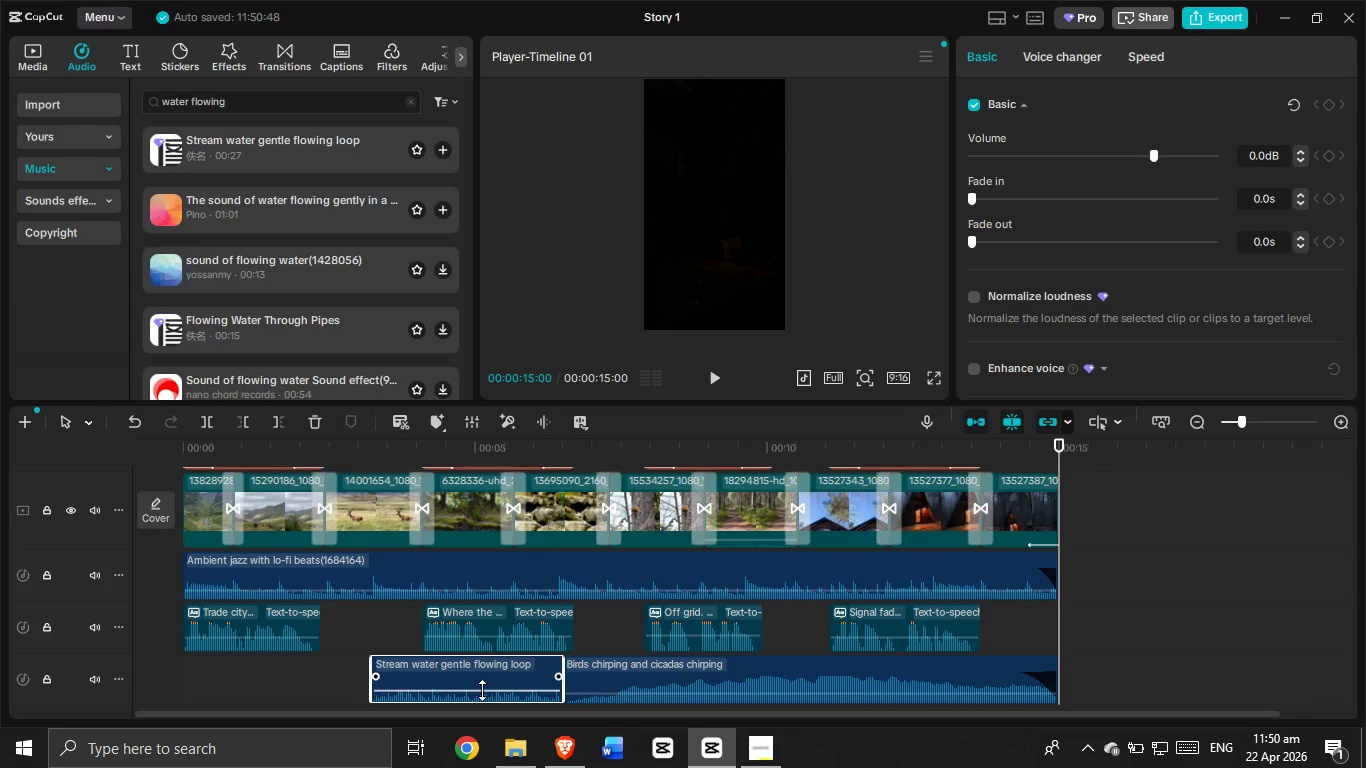 
left_click_drag(start_coordinate=[482, 690], to_coordinate=[487, 685])
 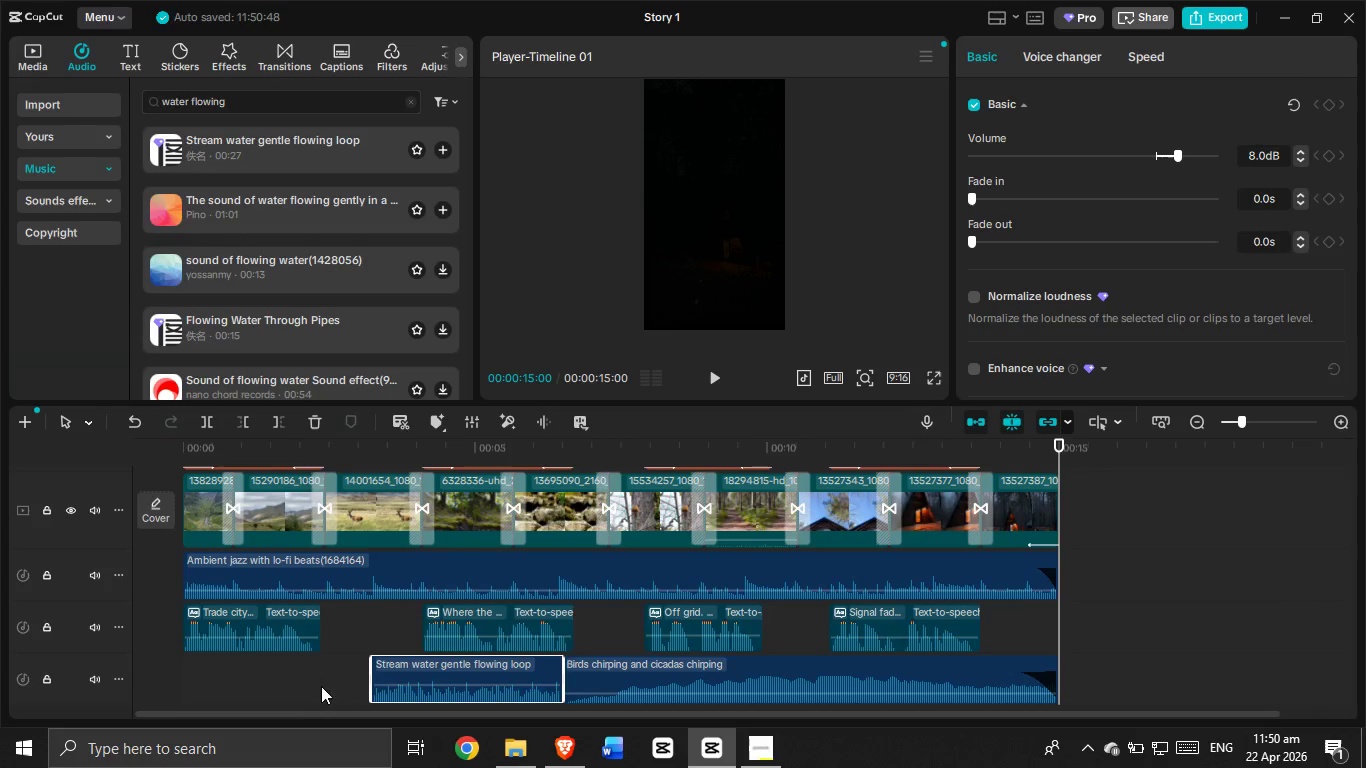 
left_click([332, 676])
 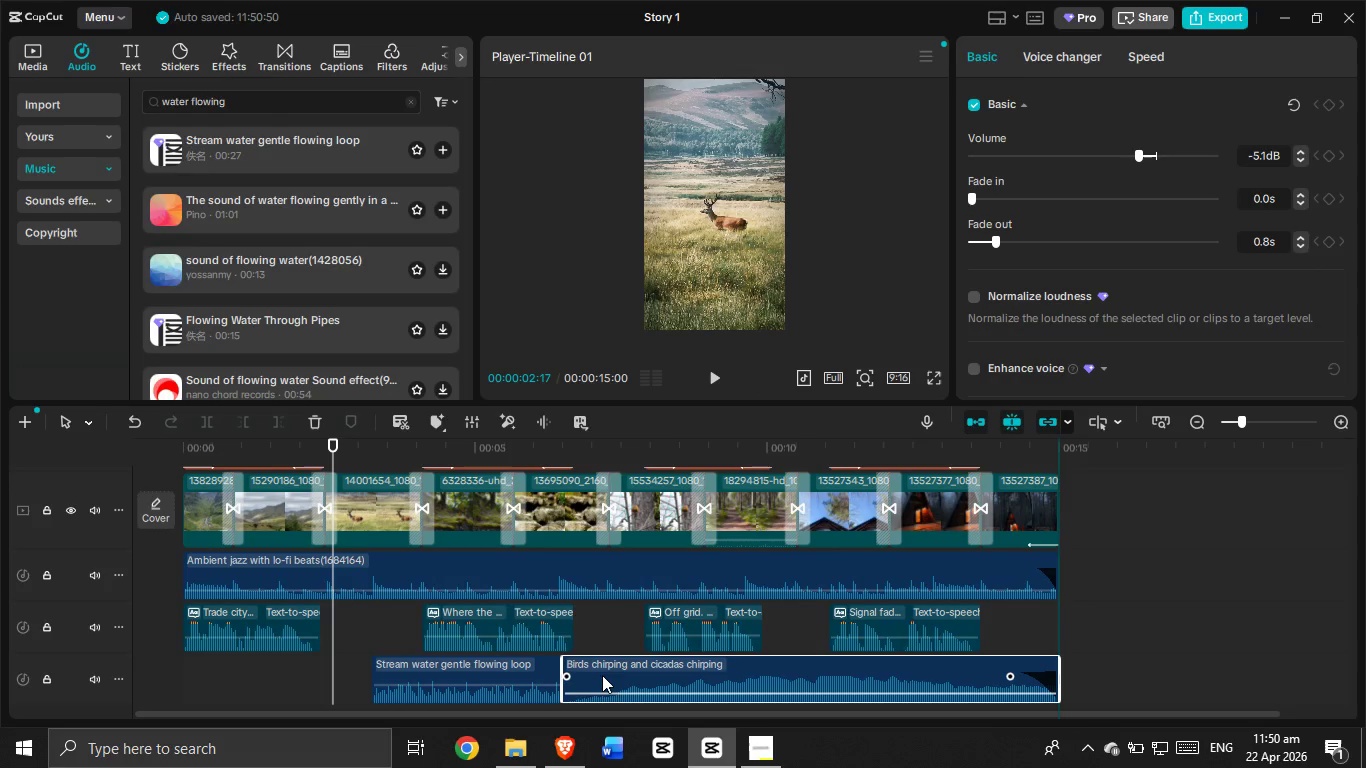 
left_click_drag(start_coordinate=[563, 659], to_coordinate=[613, 668])
 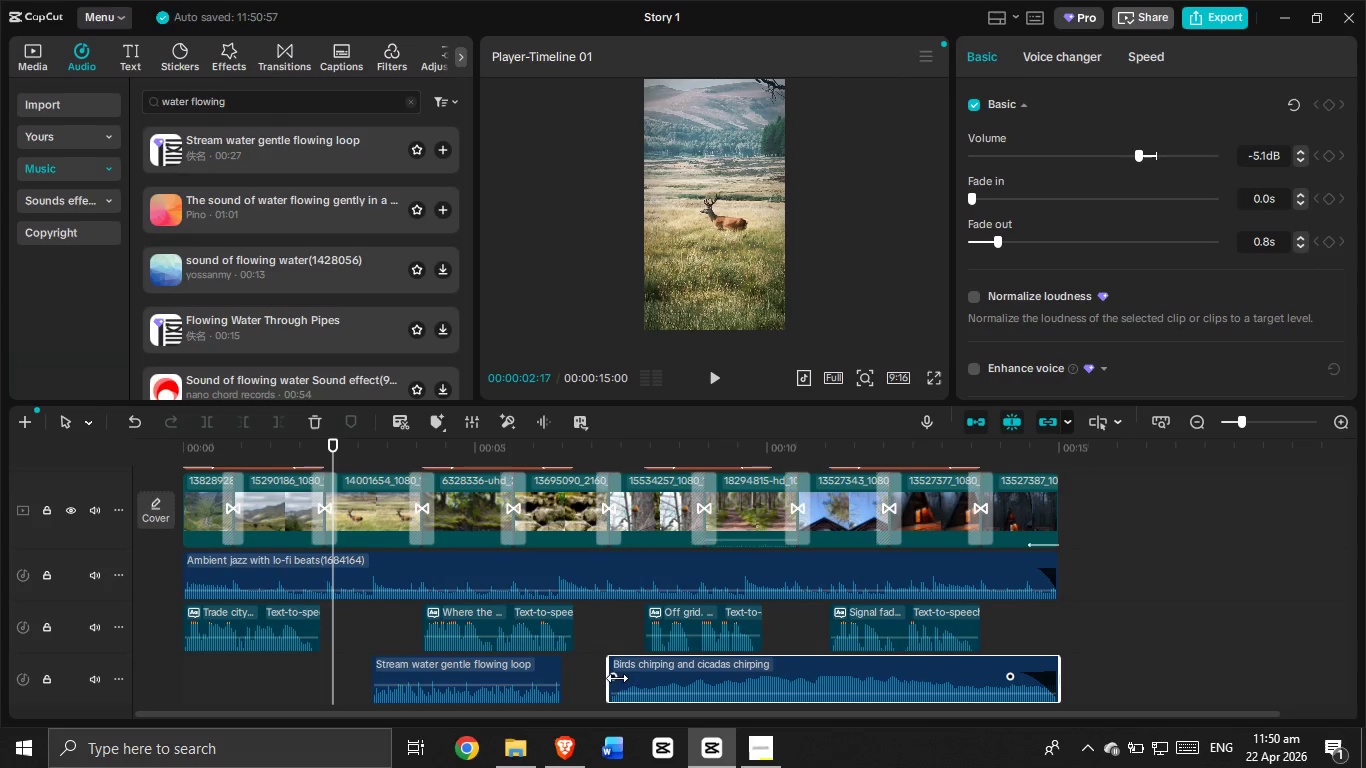 
left_click_drag(start_coordinate=[614, 678], to_coordinate=[635, 676])
 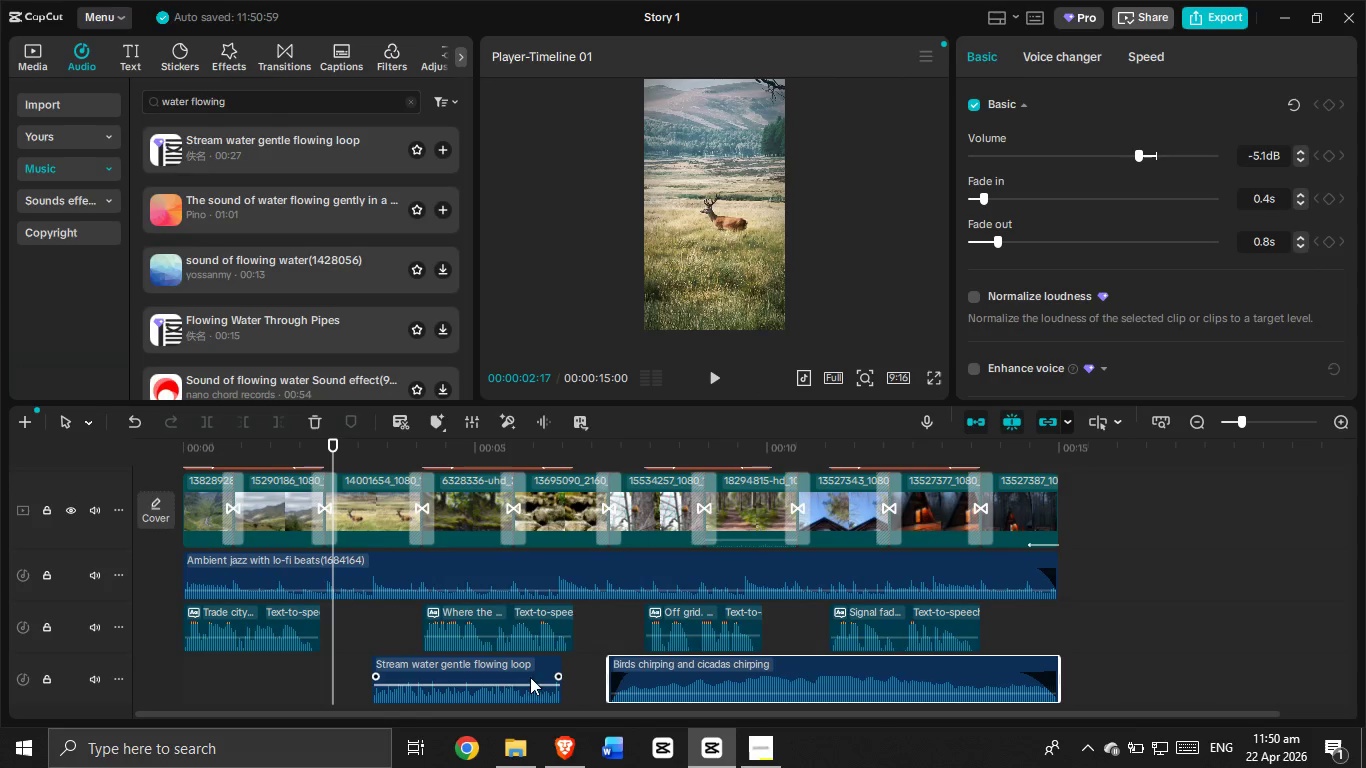 
left_click_drag(start_coordinate=[521, 665], to_coordinate=[565, 668])
 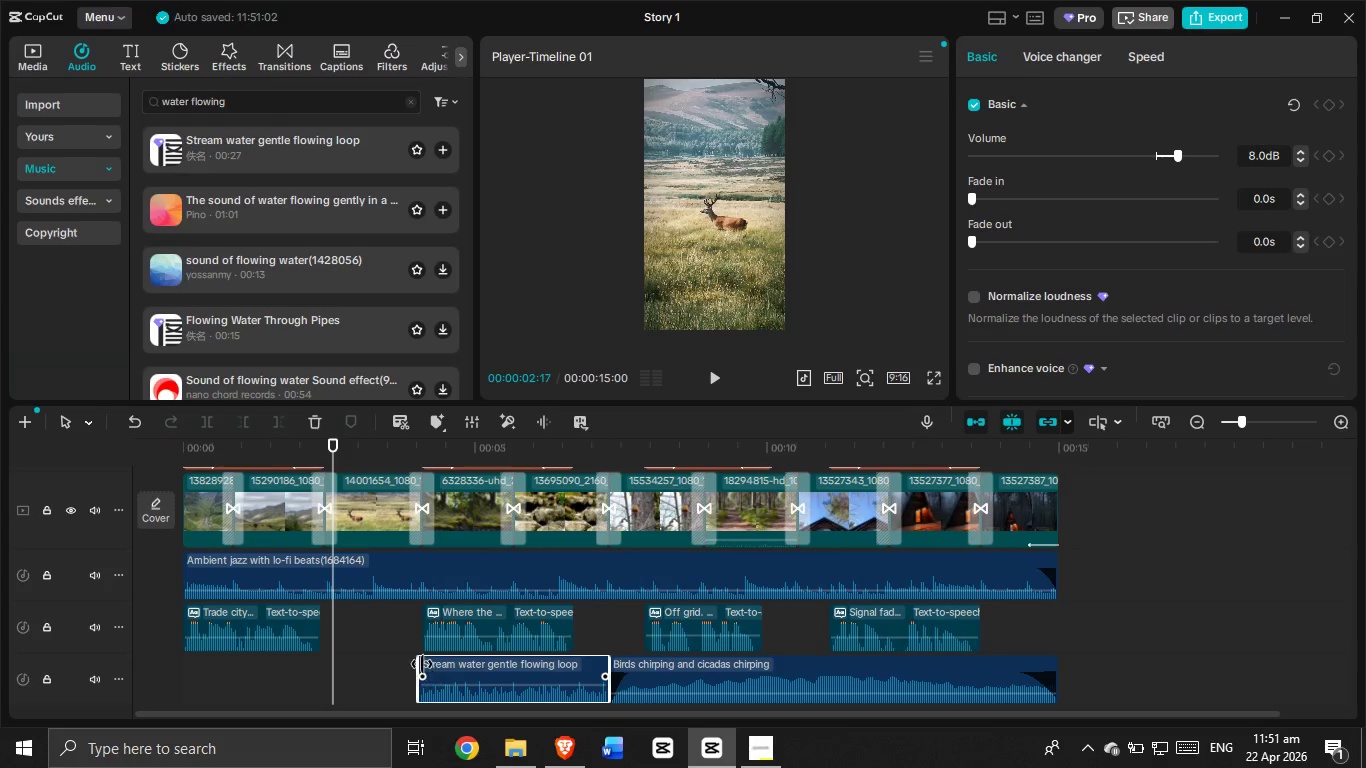 
left_click_drag(start_coordinate=[420, 662], to_coordinate=[515, 656])
 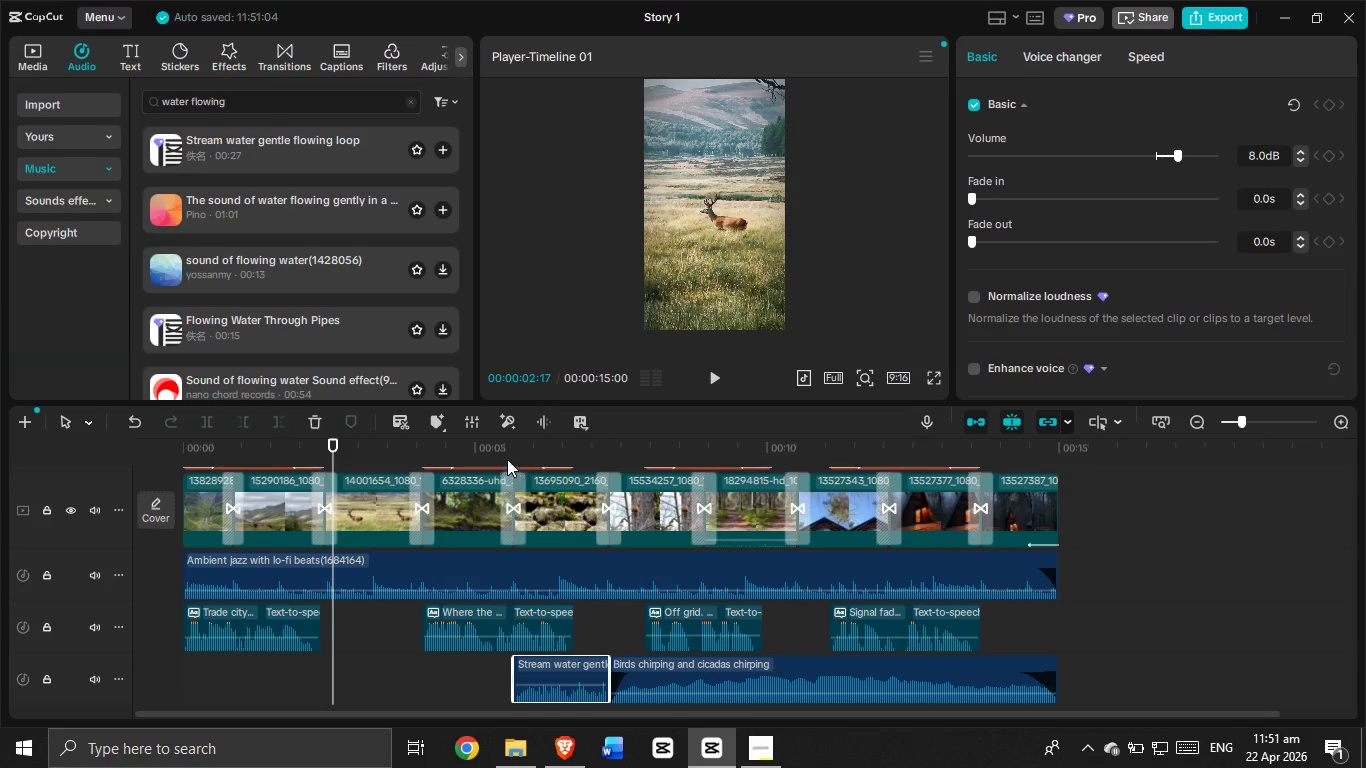 
left_click([493, 451])
 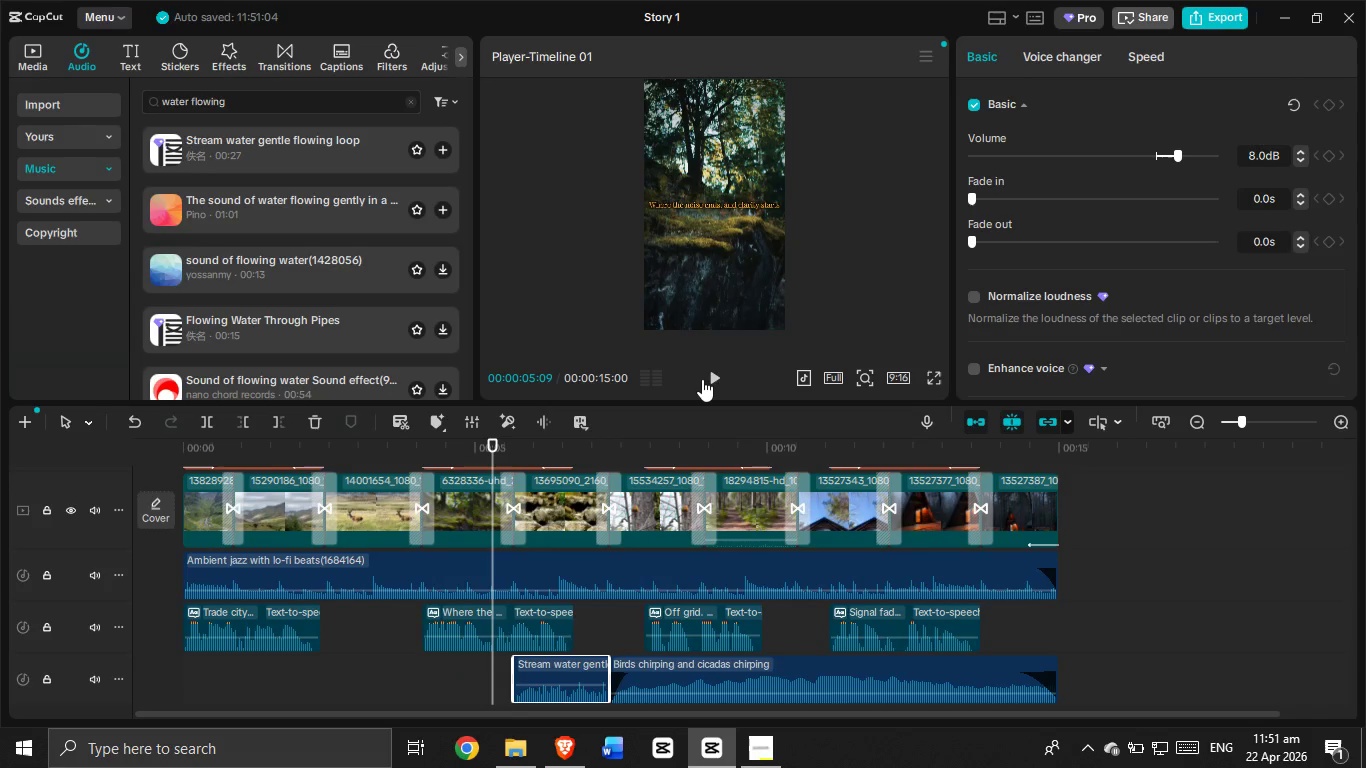 
left_click([704, 379])
 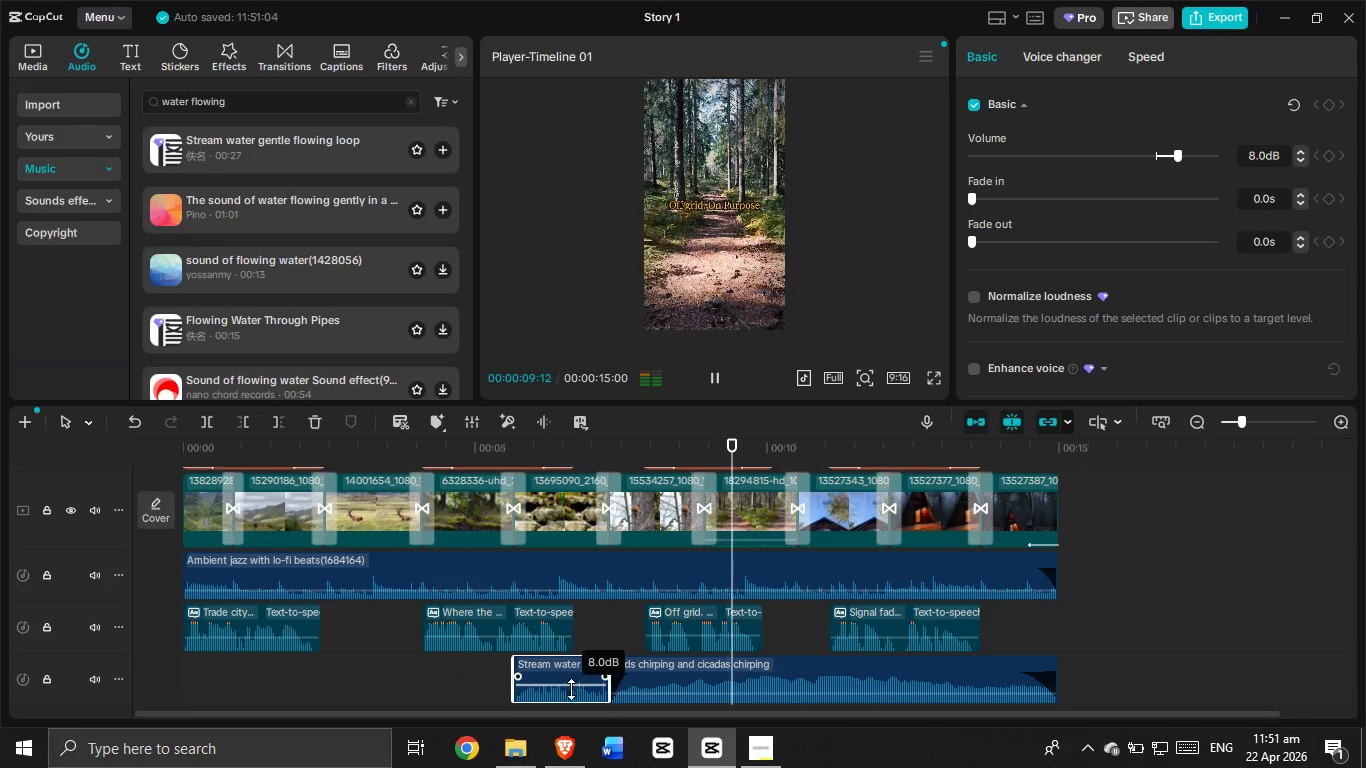 
wait(6.16)
 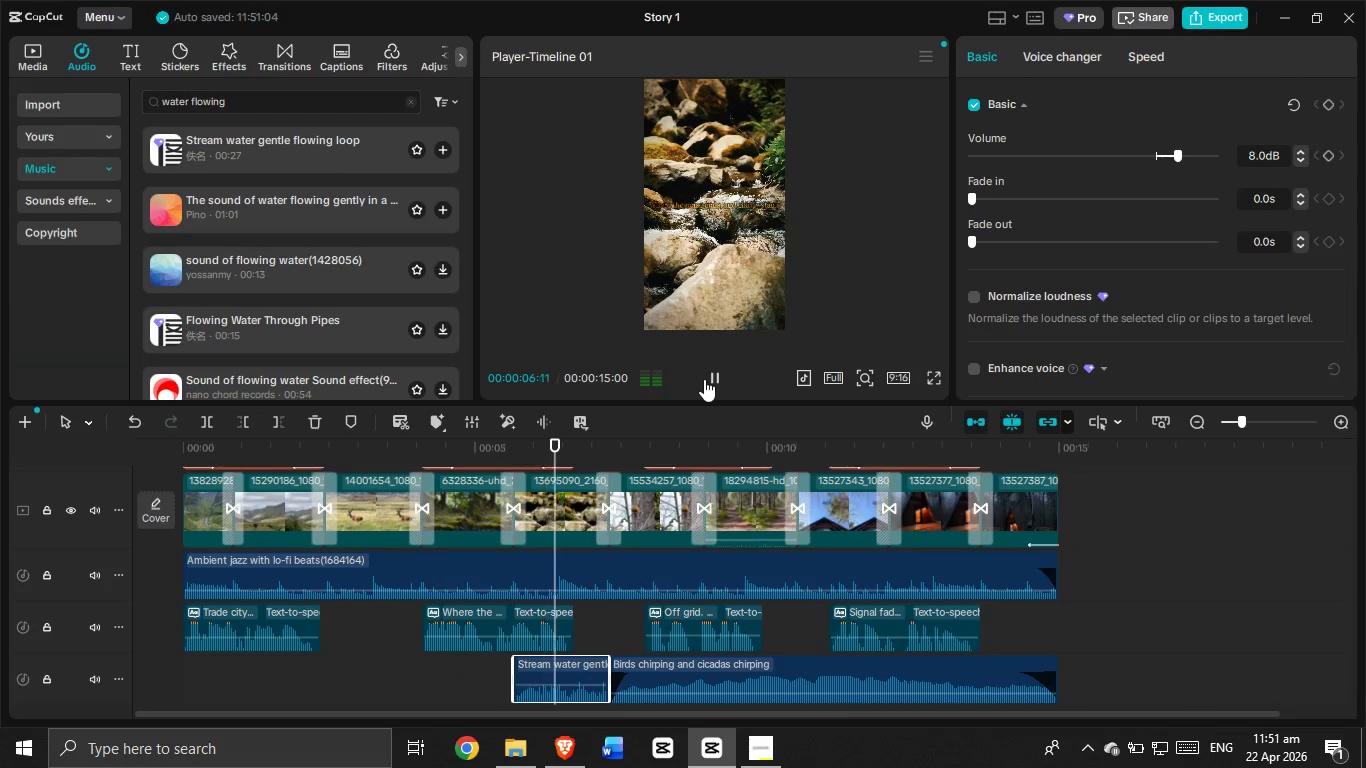 
left_click_drag(start_coordinate=[605, 677], to_coordinate=[585, 678])
 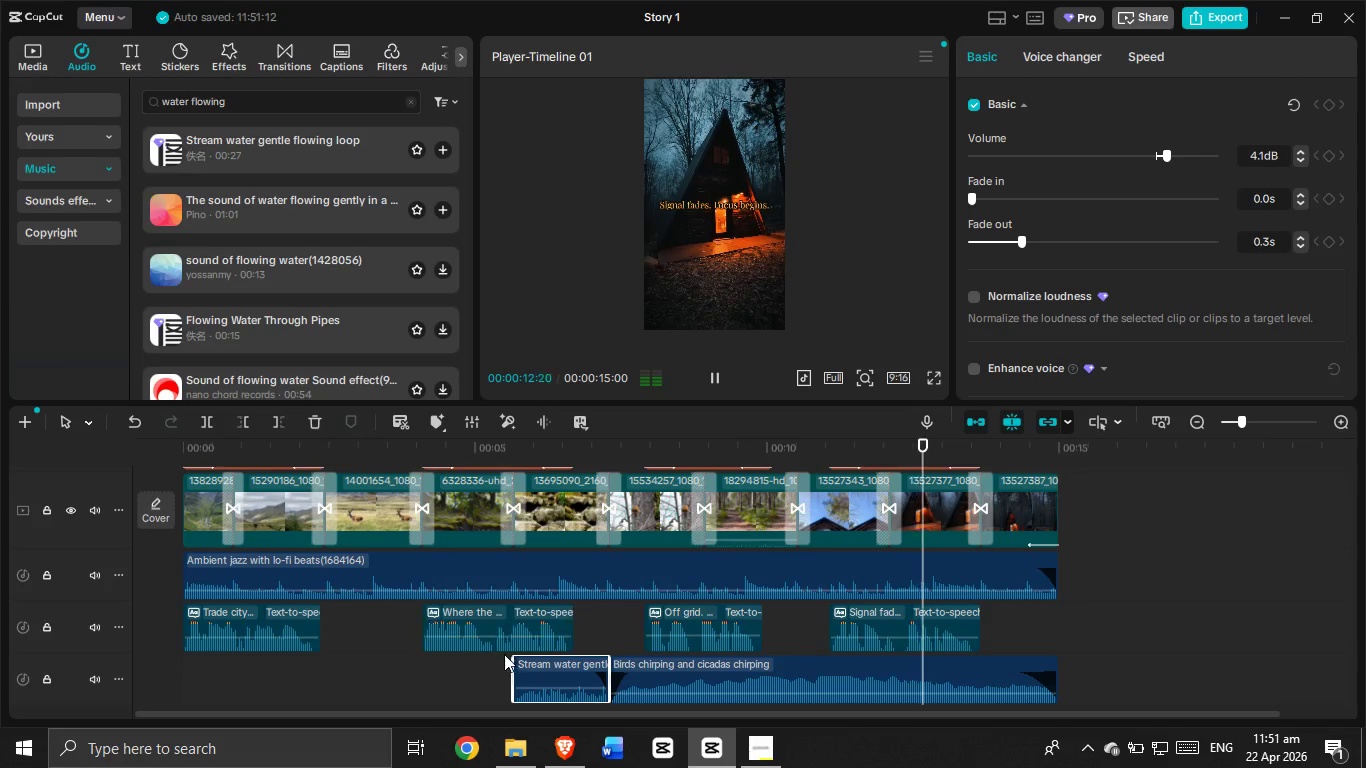 
left_click([504, 654])
 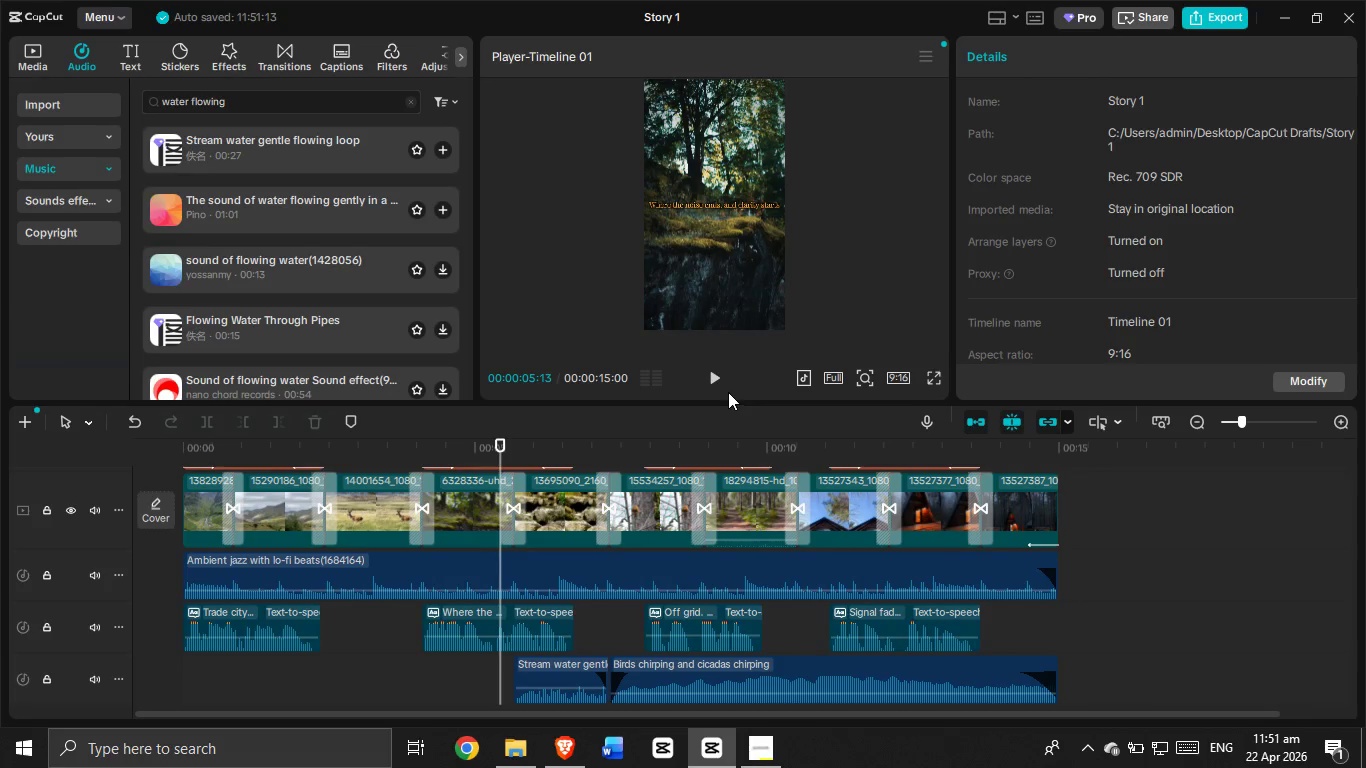 
left_click([723, 377])
 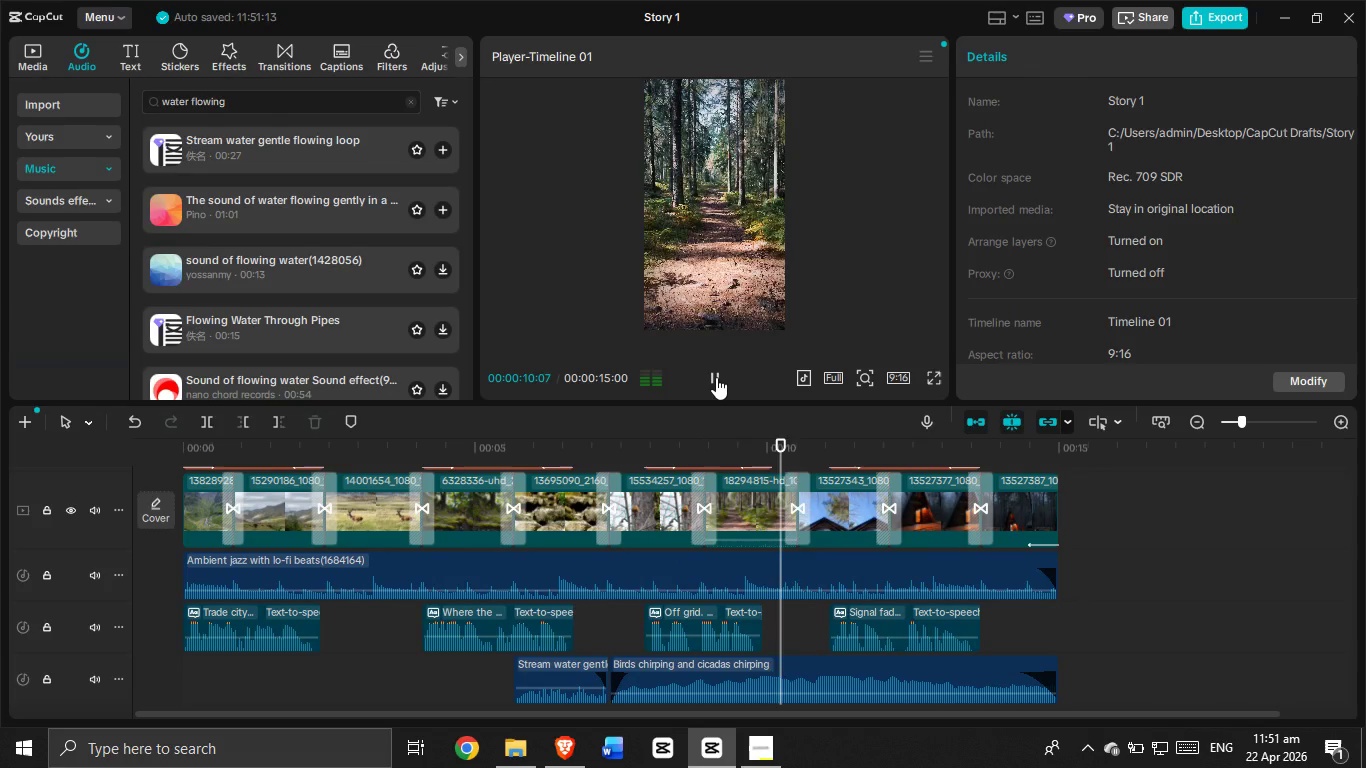 
wait(6.7)
 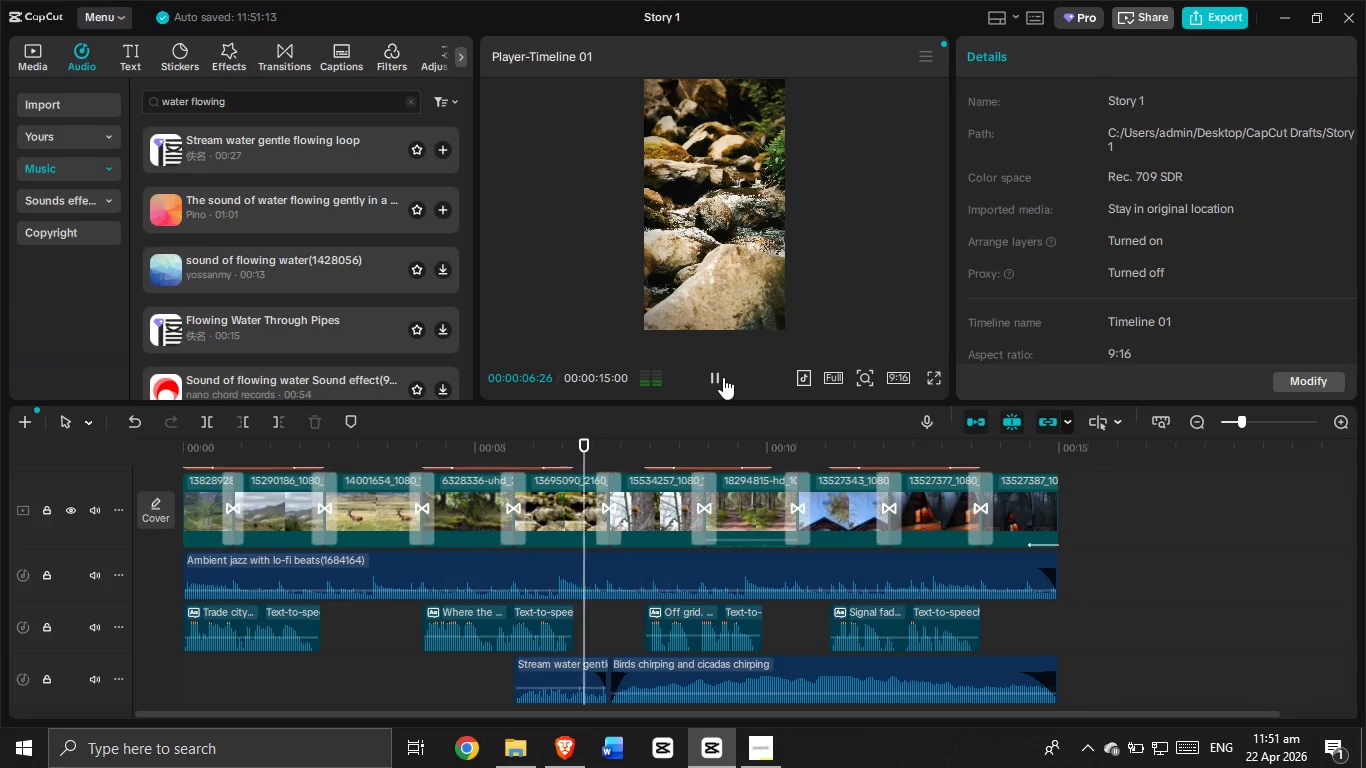 
left_click([457, 446])
 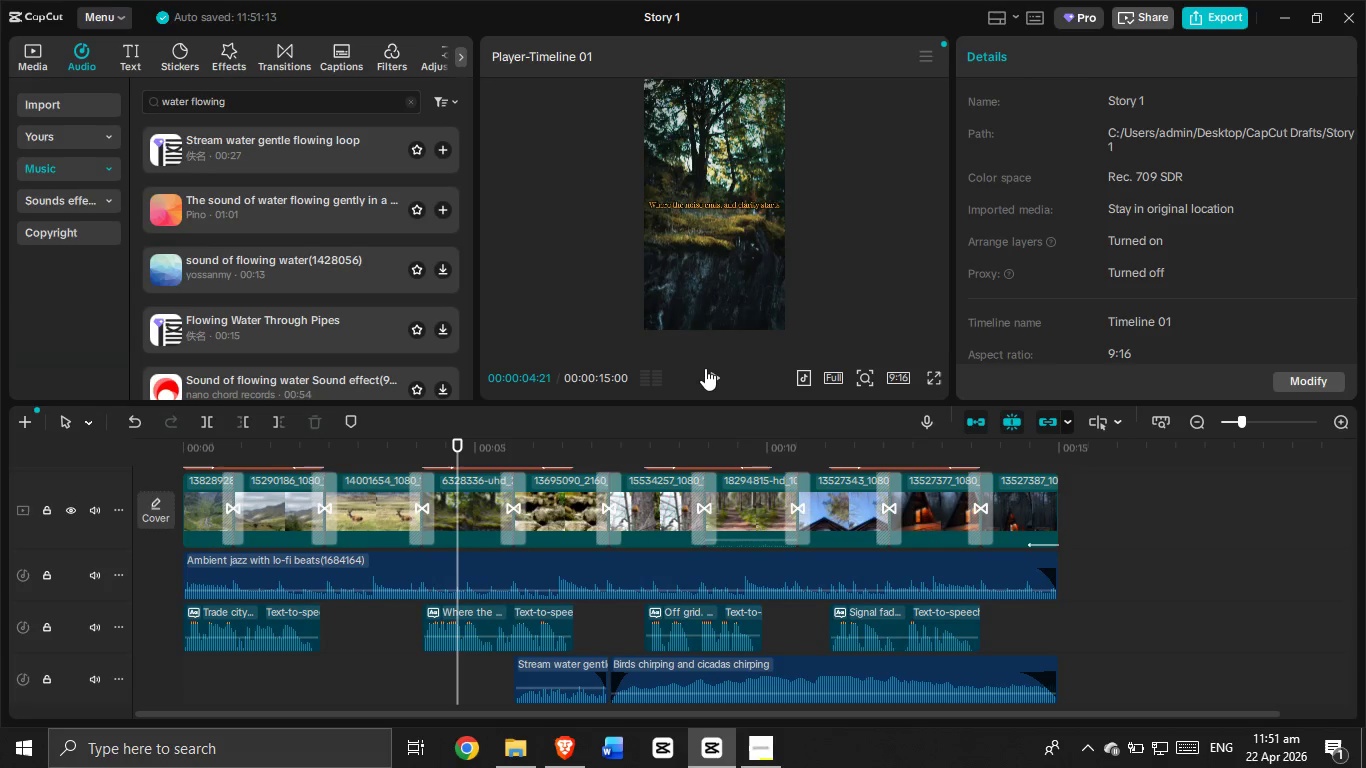 
left_click([706, 370])
 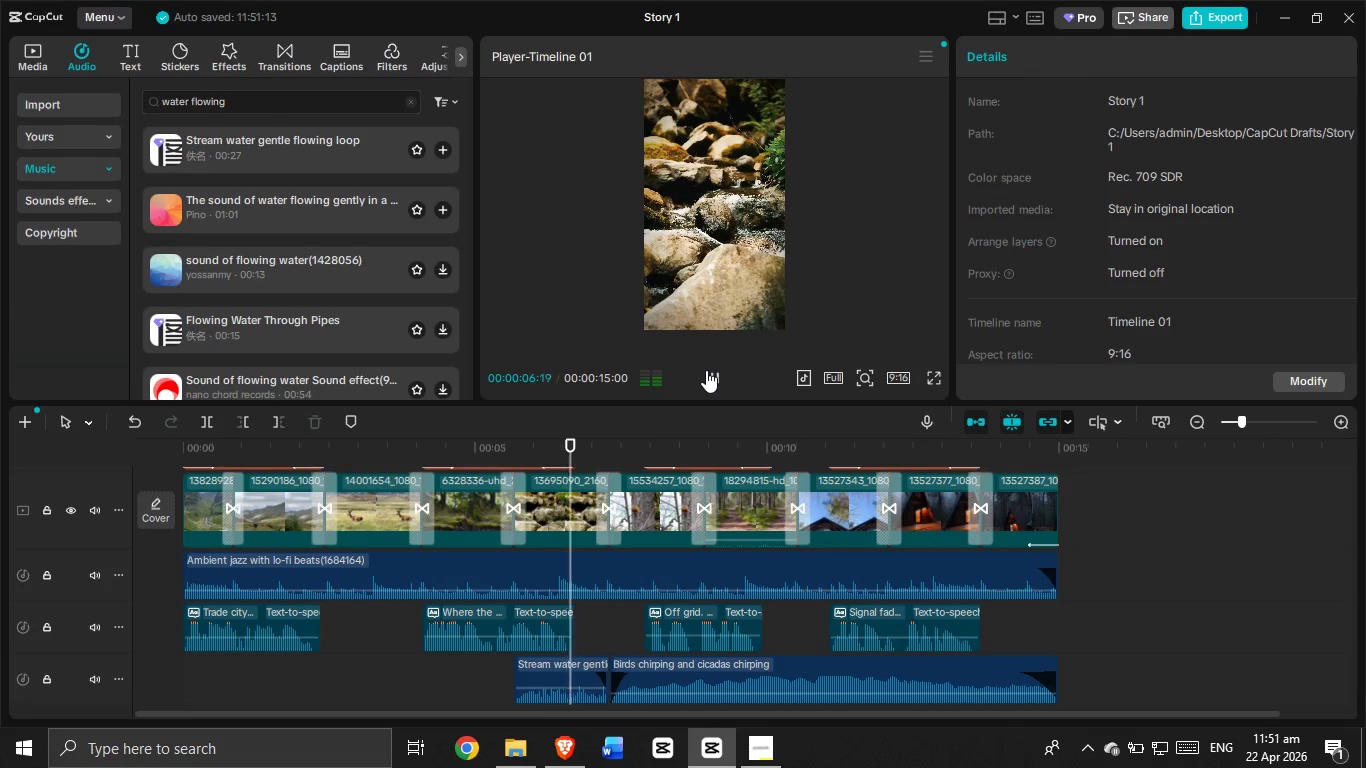 
left_click([706, 370])
 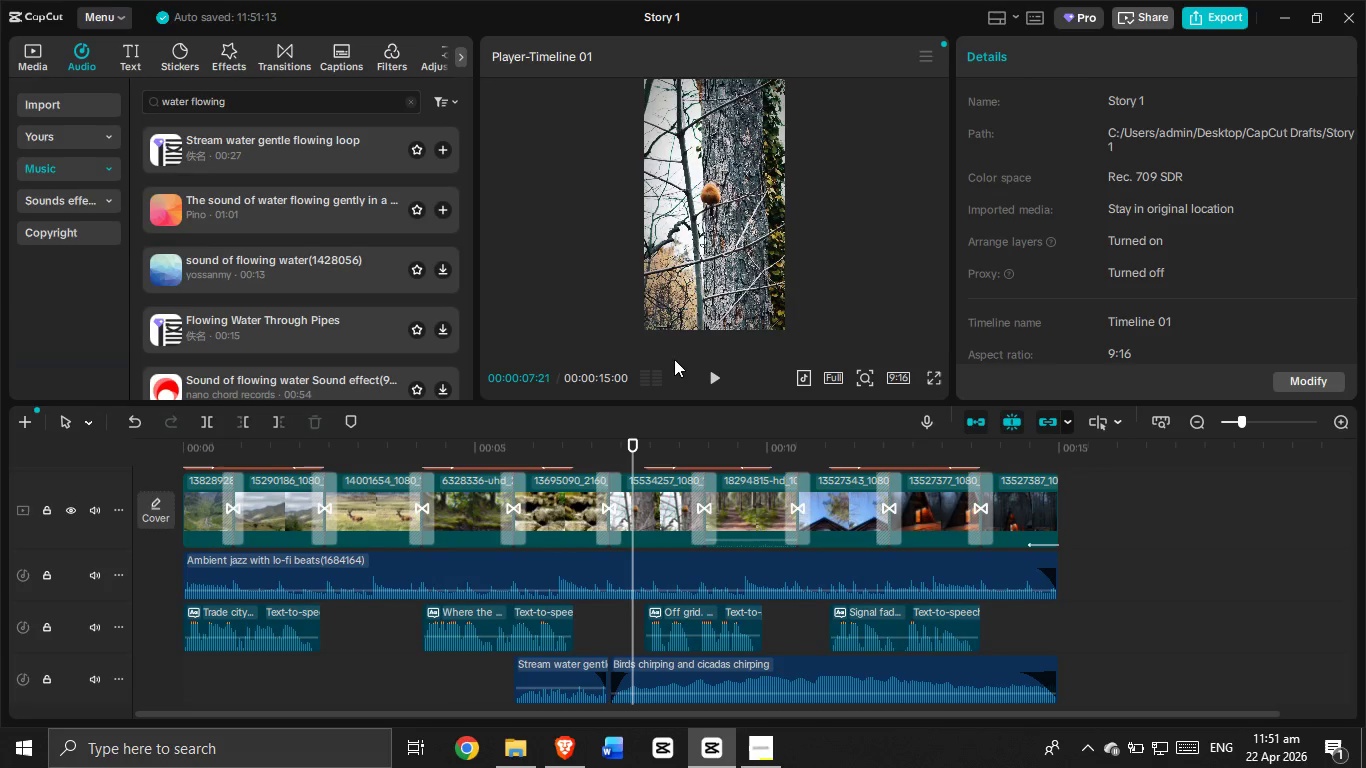 
left_click([511, 448])
 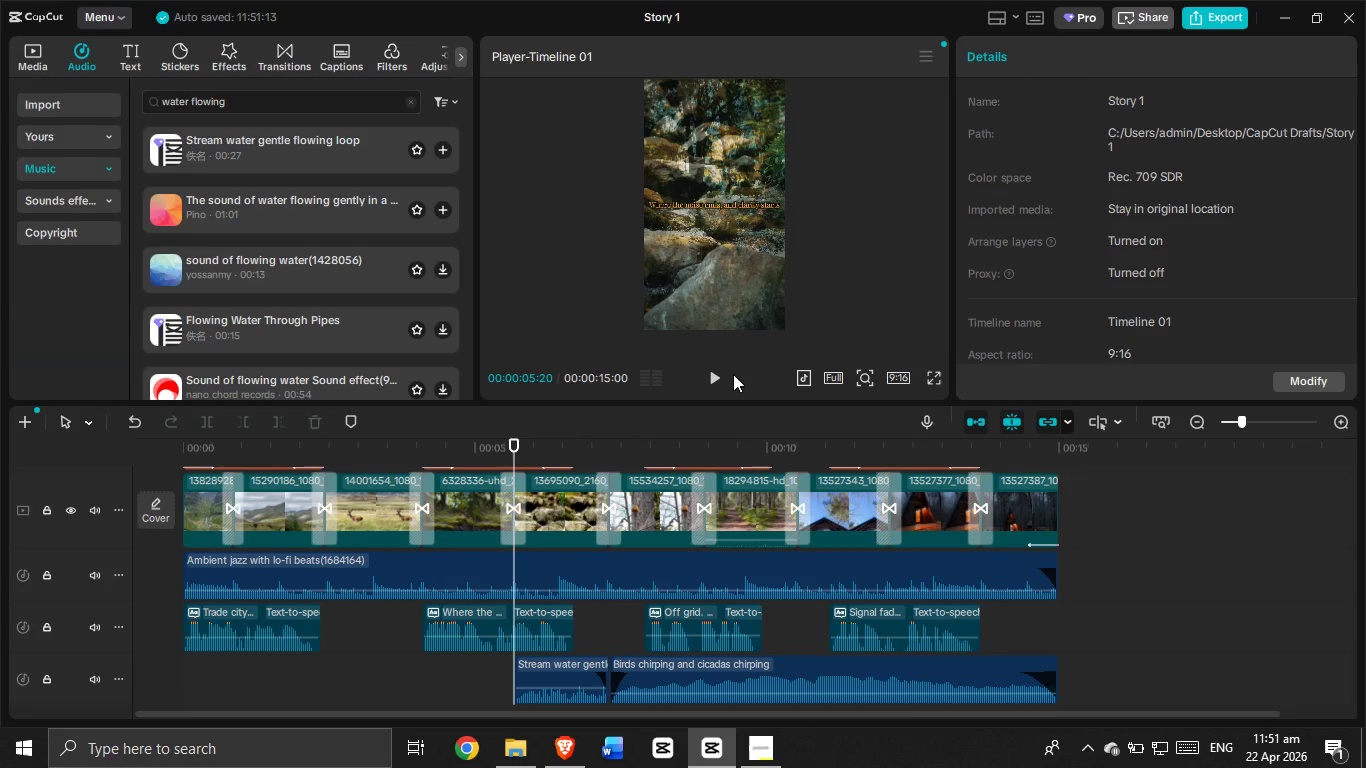 
left_click([713, 380])
 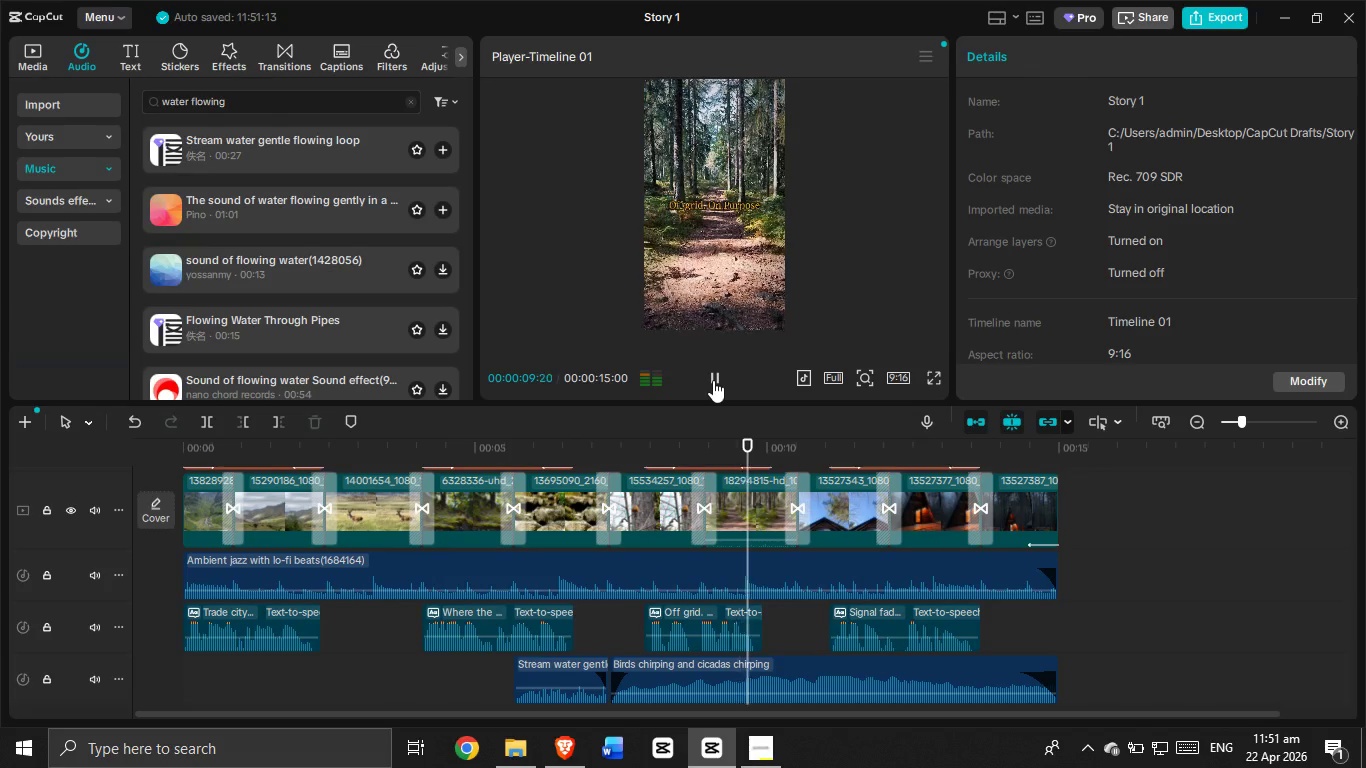 
wait(9.28)
 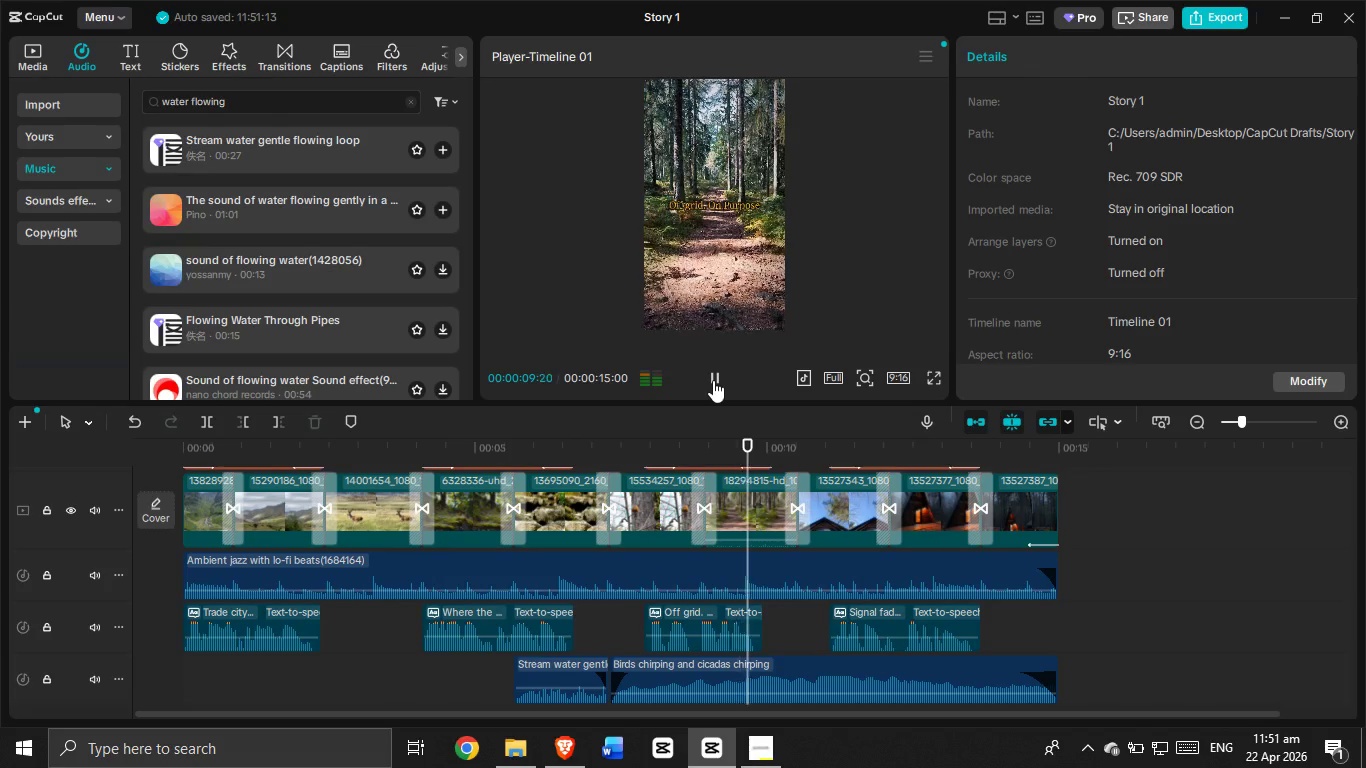 
left_click([713, 380])
 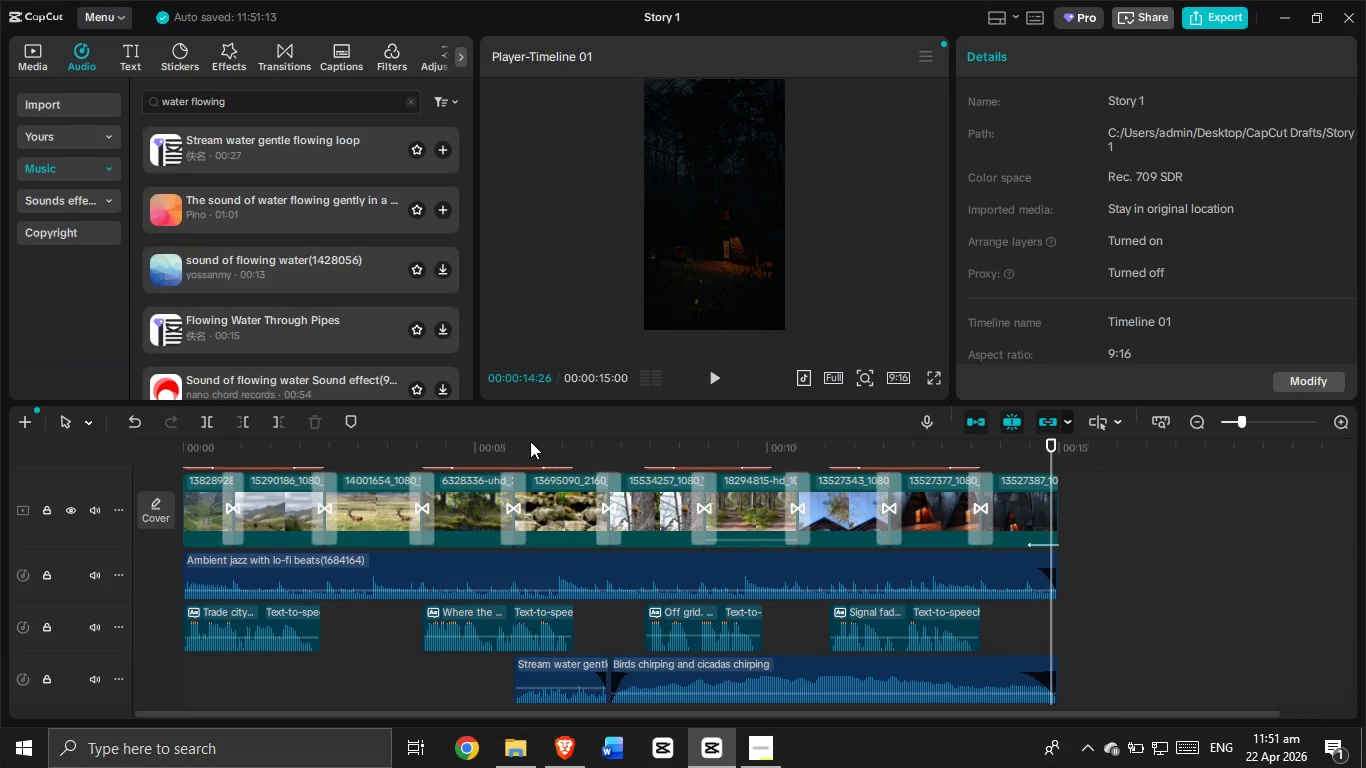 
left_click([529, 441])
 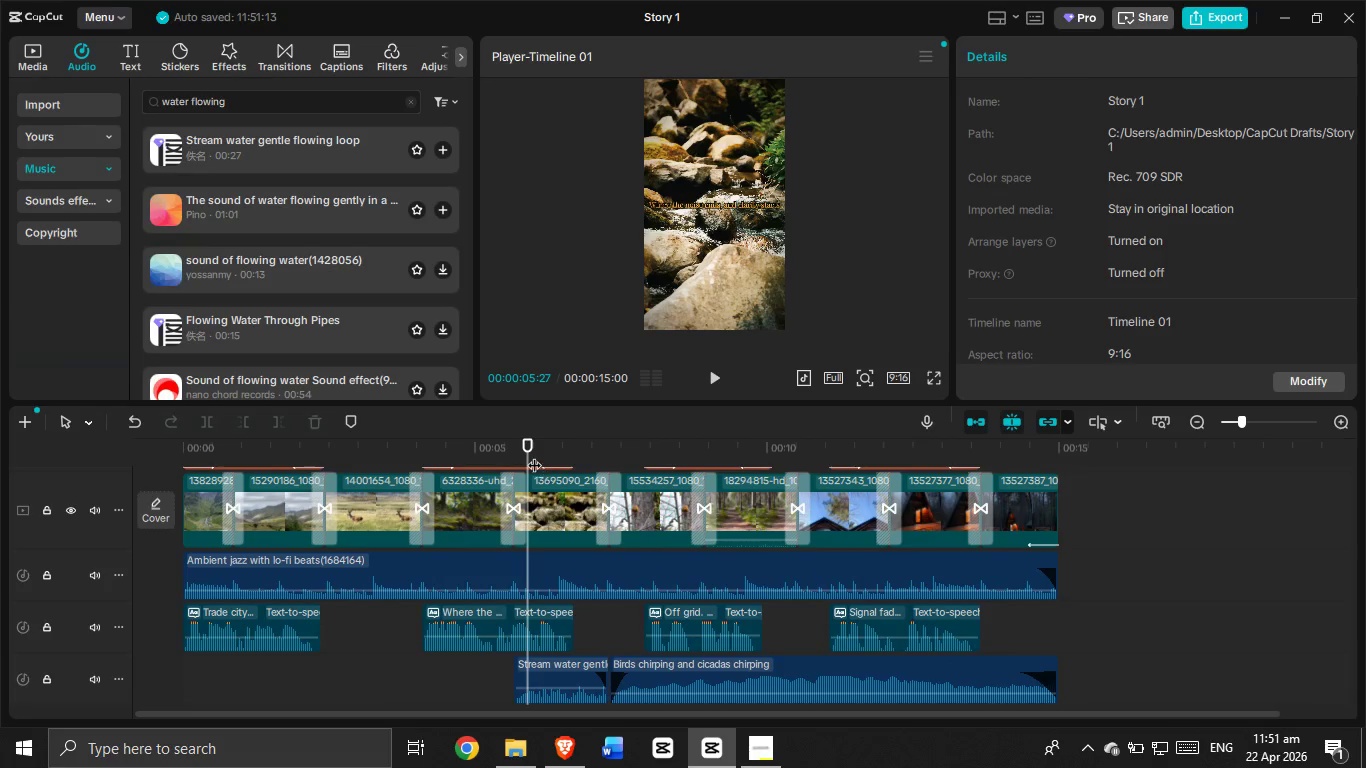 
left_click_drag(start_coordinate=[525, 446], to_coordinate=[87, 520])
 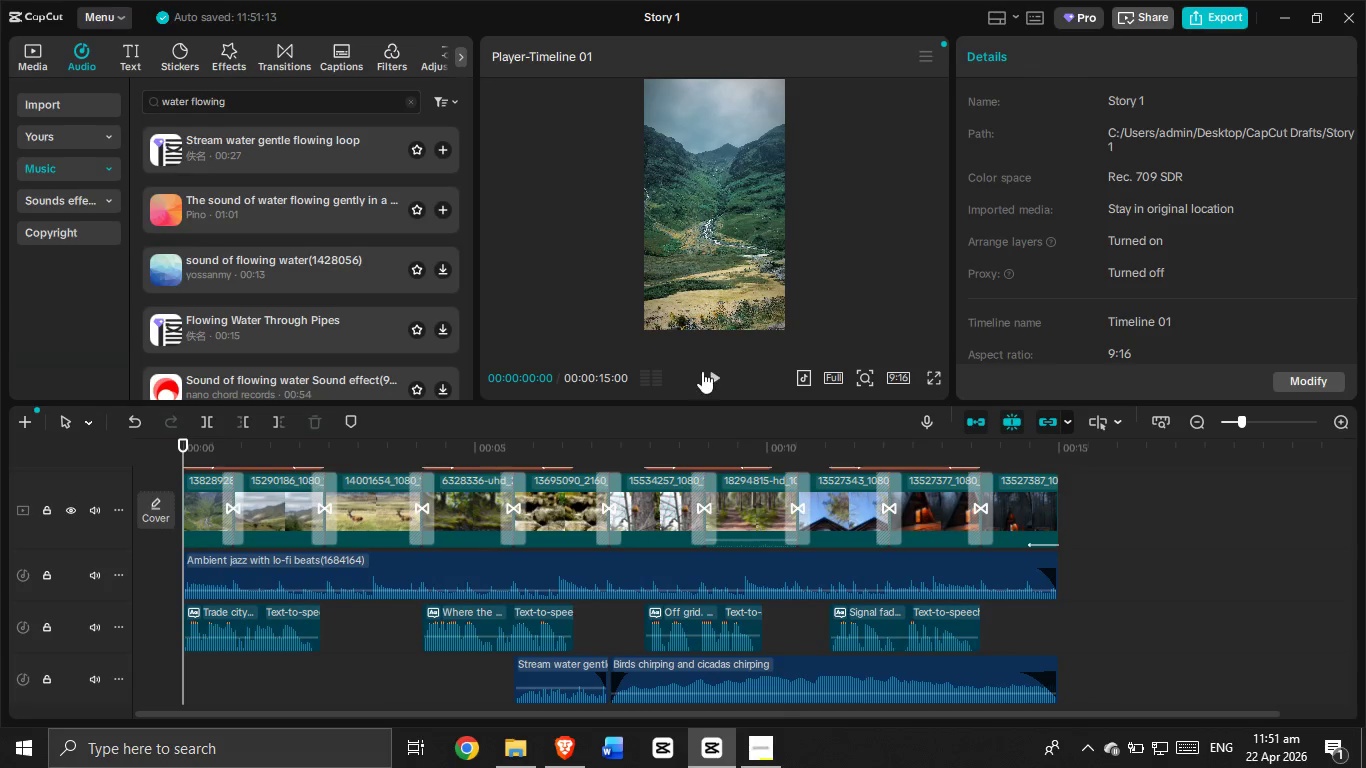 
left_click([710, 374])
 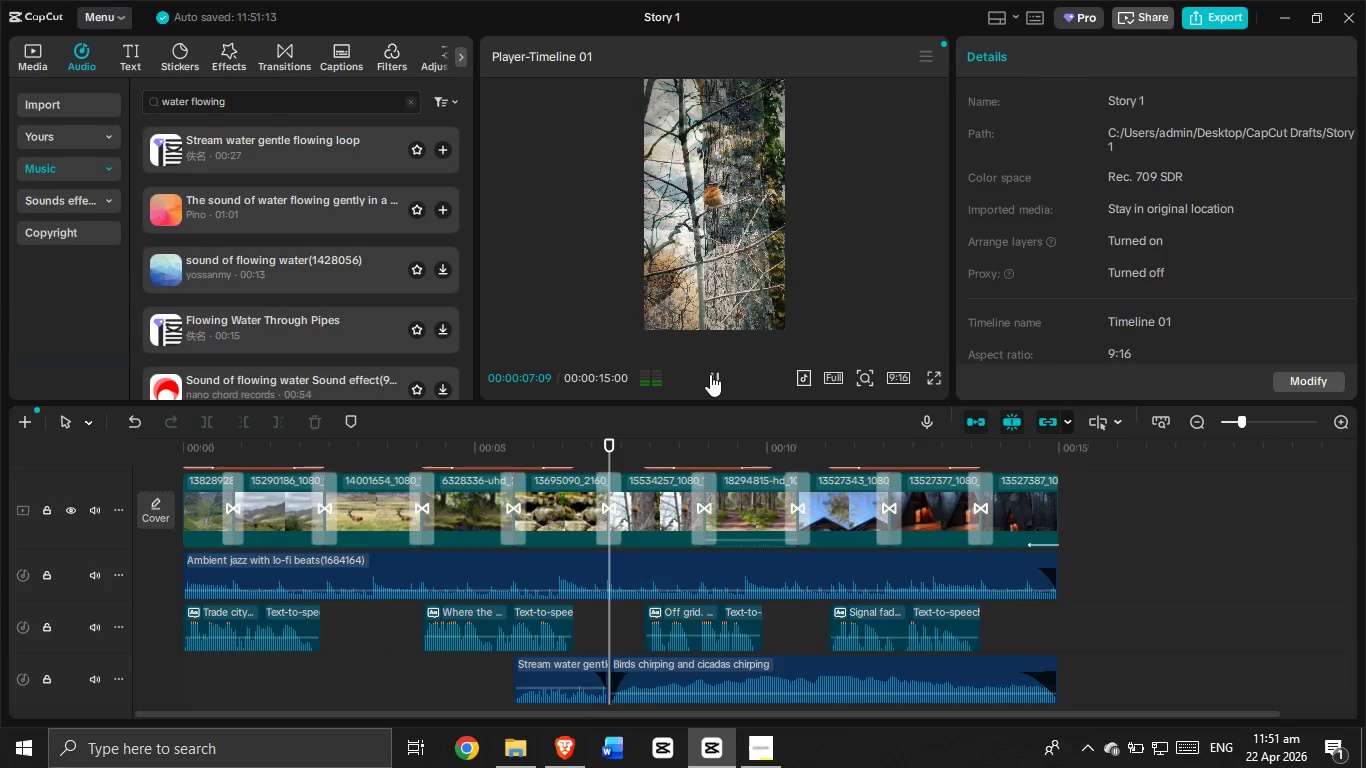 
wait(12.55)
 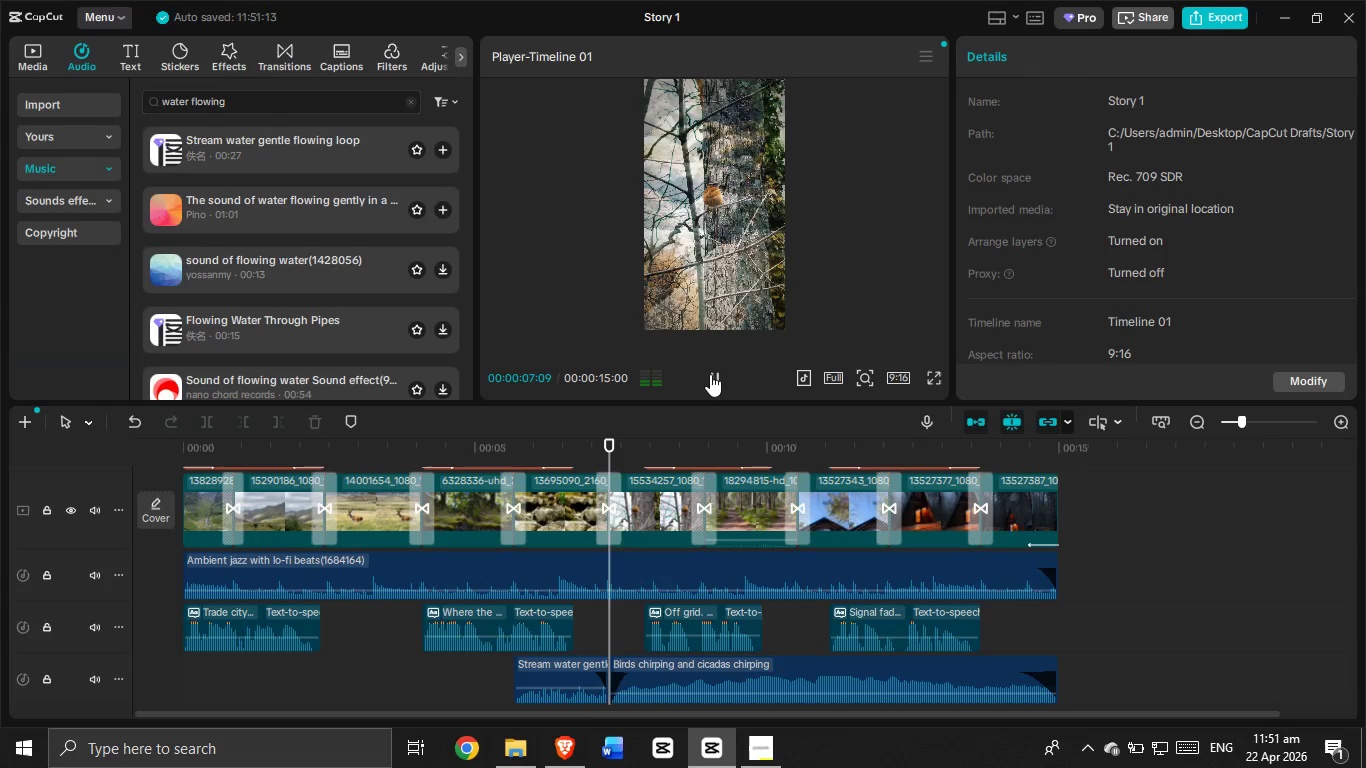 
scroll: coordinate [874, 607], scroll_direction: up, amount: 2.0
 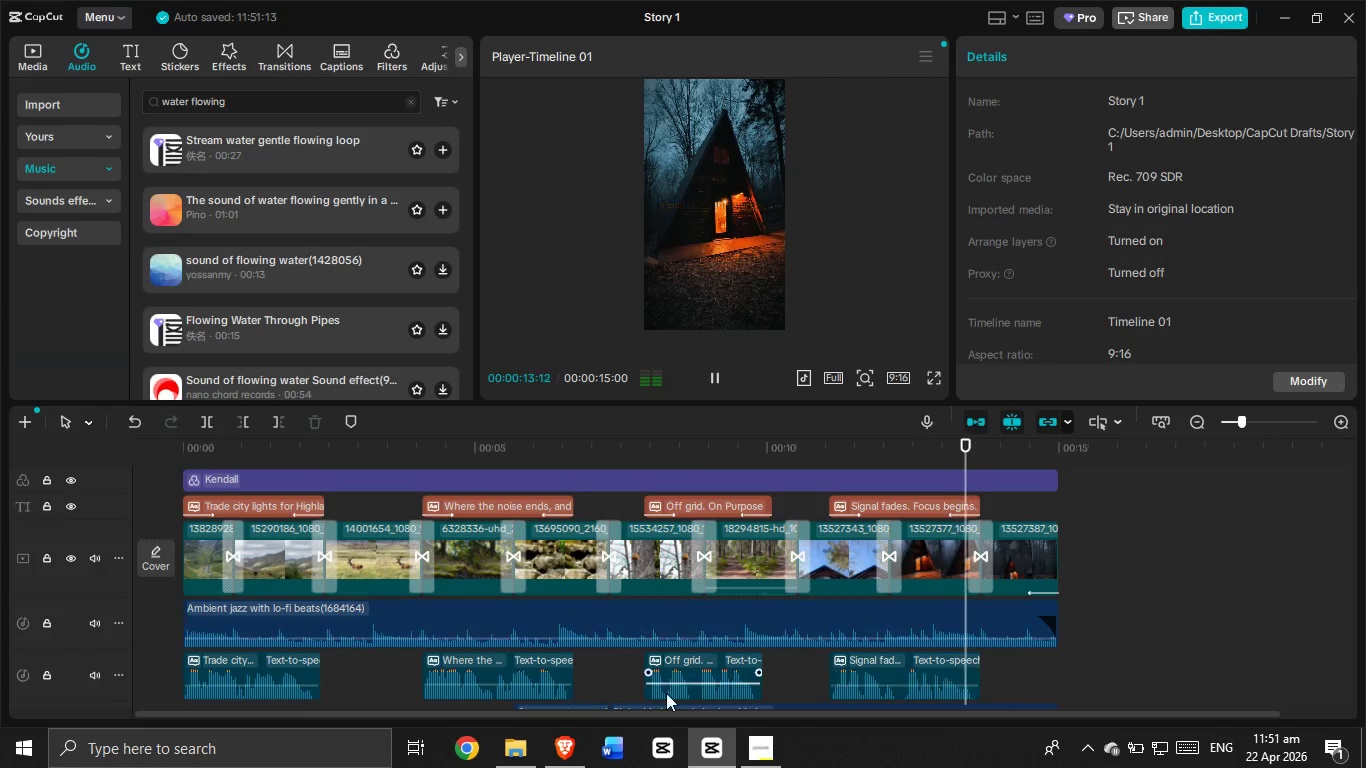 
mouse_move([761, 704])
 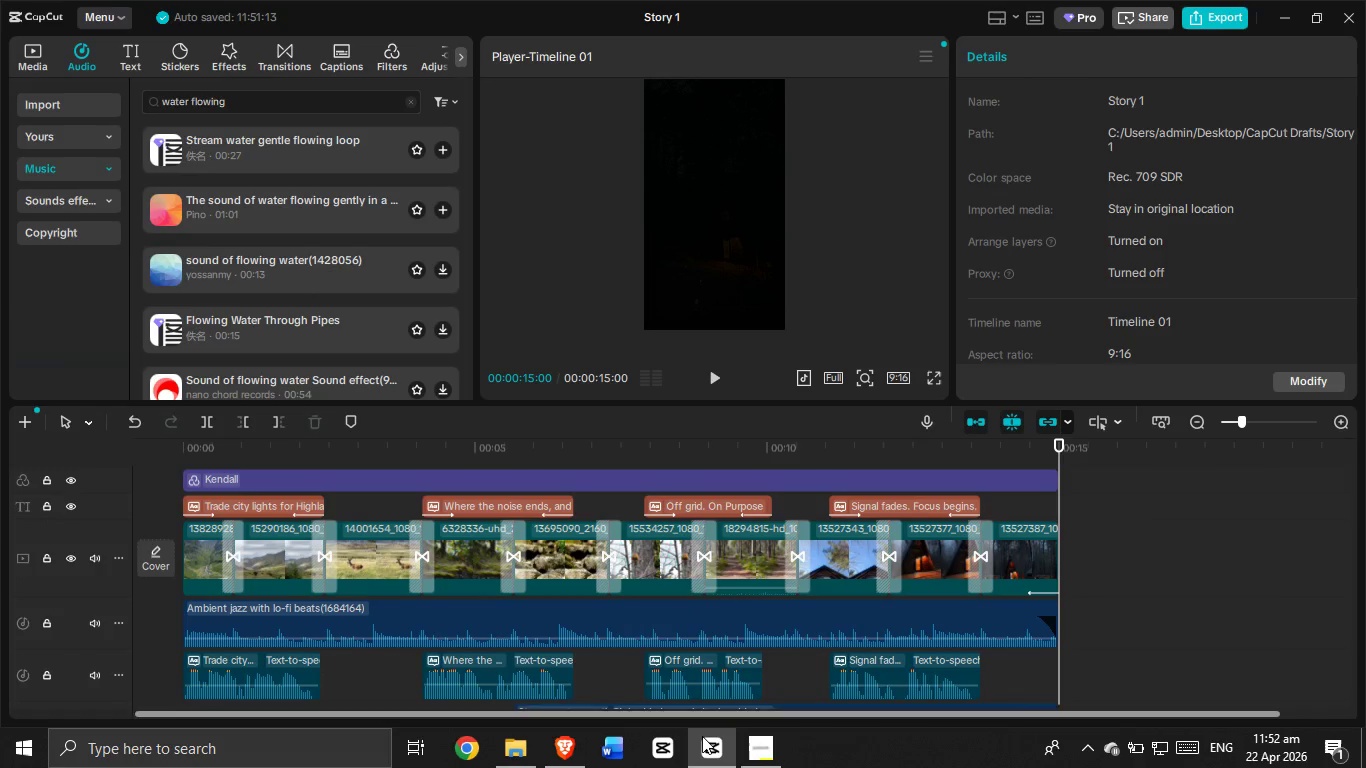 
left_click([756, 759])